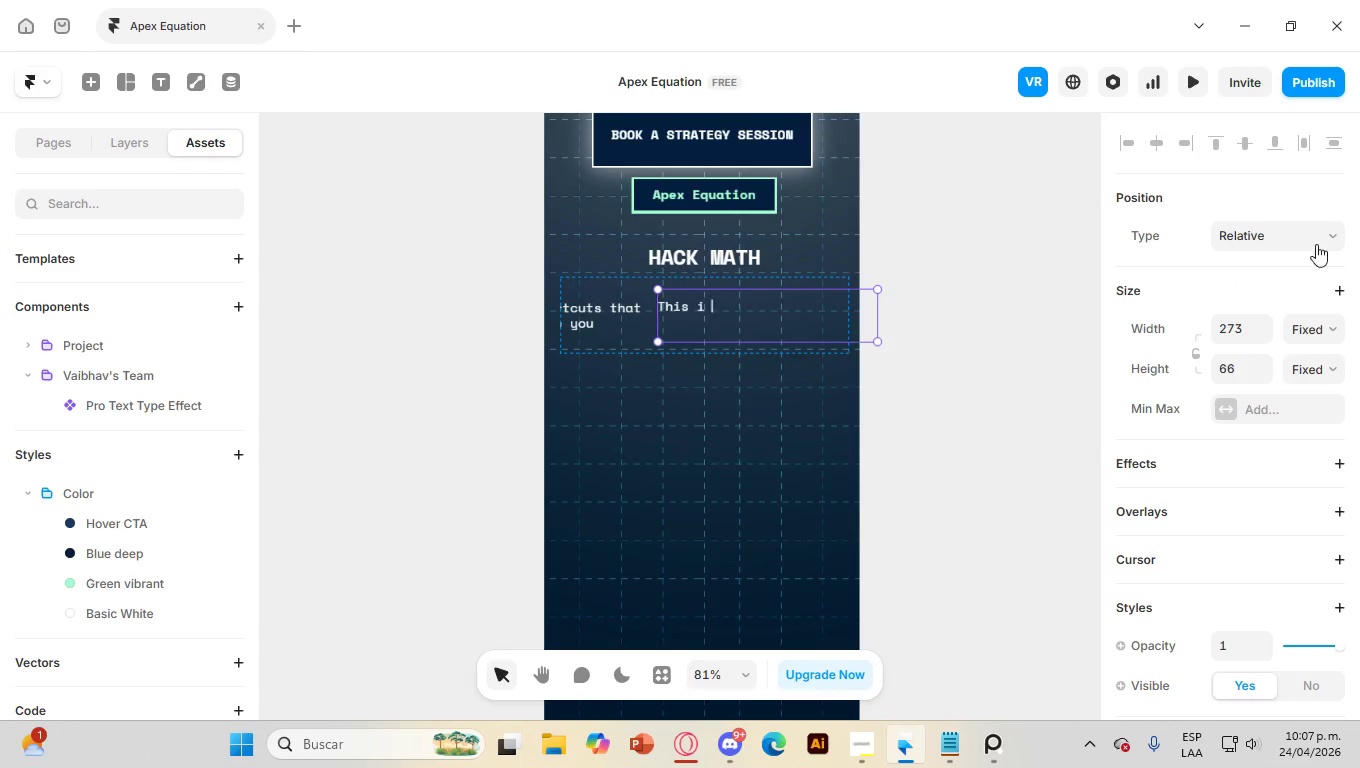 
left_click([1327, 237])
 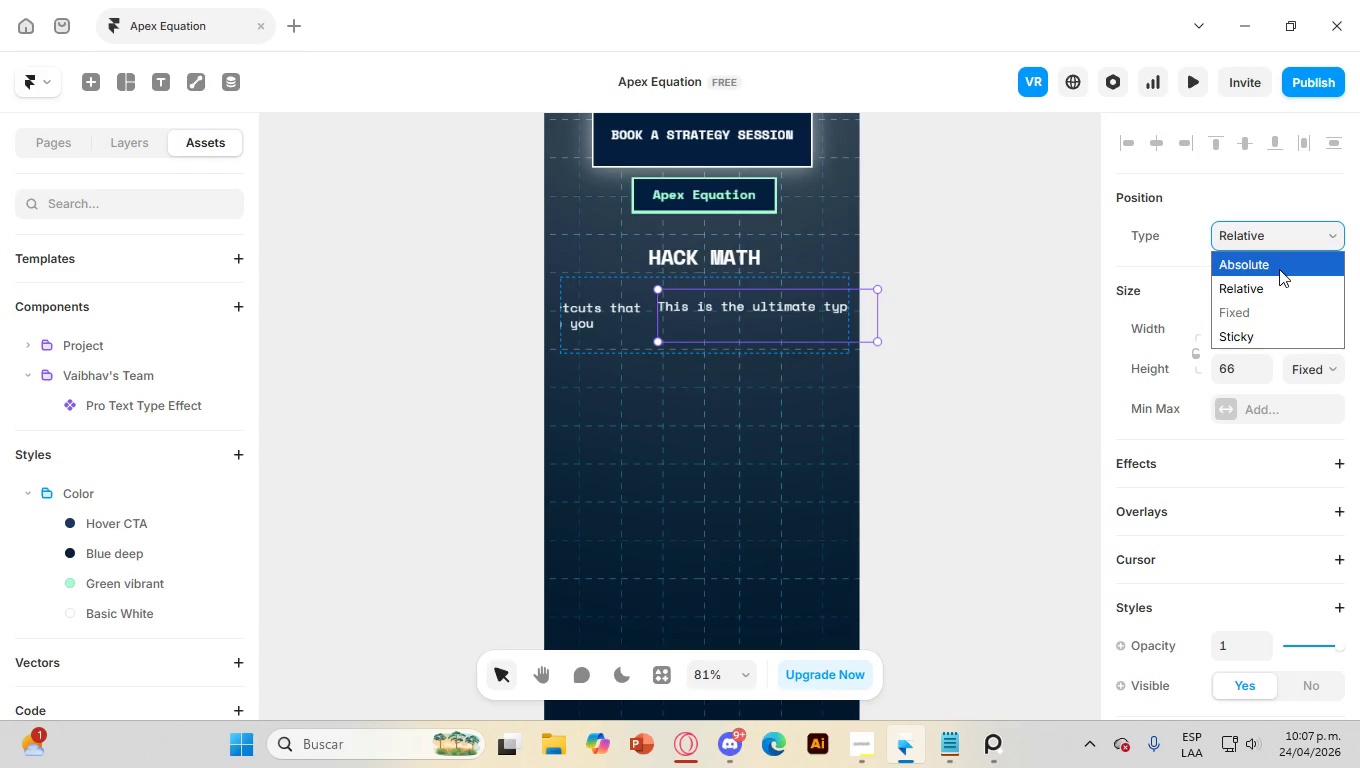 
left_click([1279, 269])
 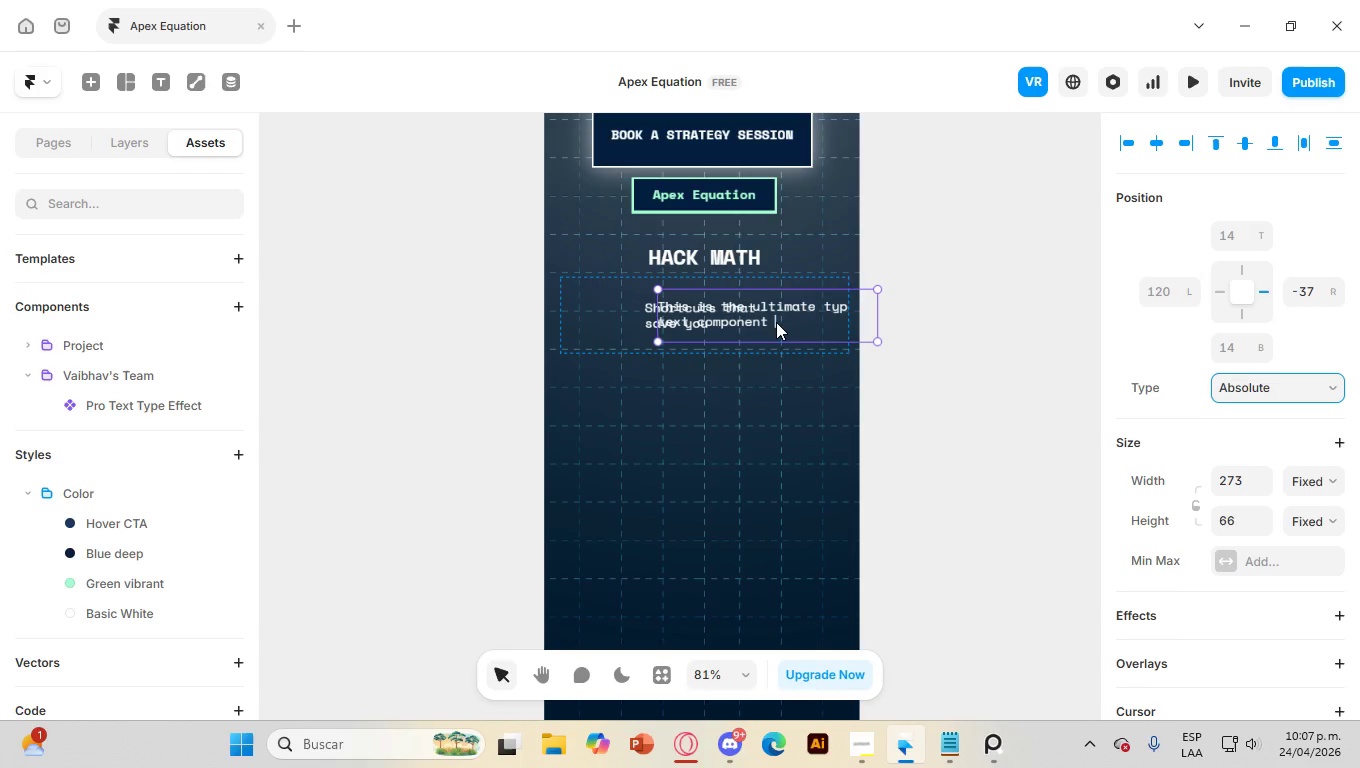 
left_click_drag(start_coordinate=[773, 322], to_coordinate=[831, 340])
 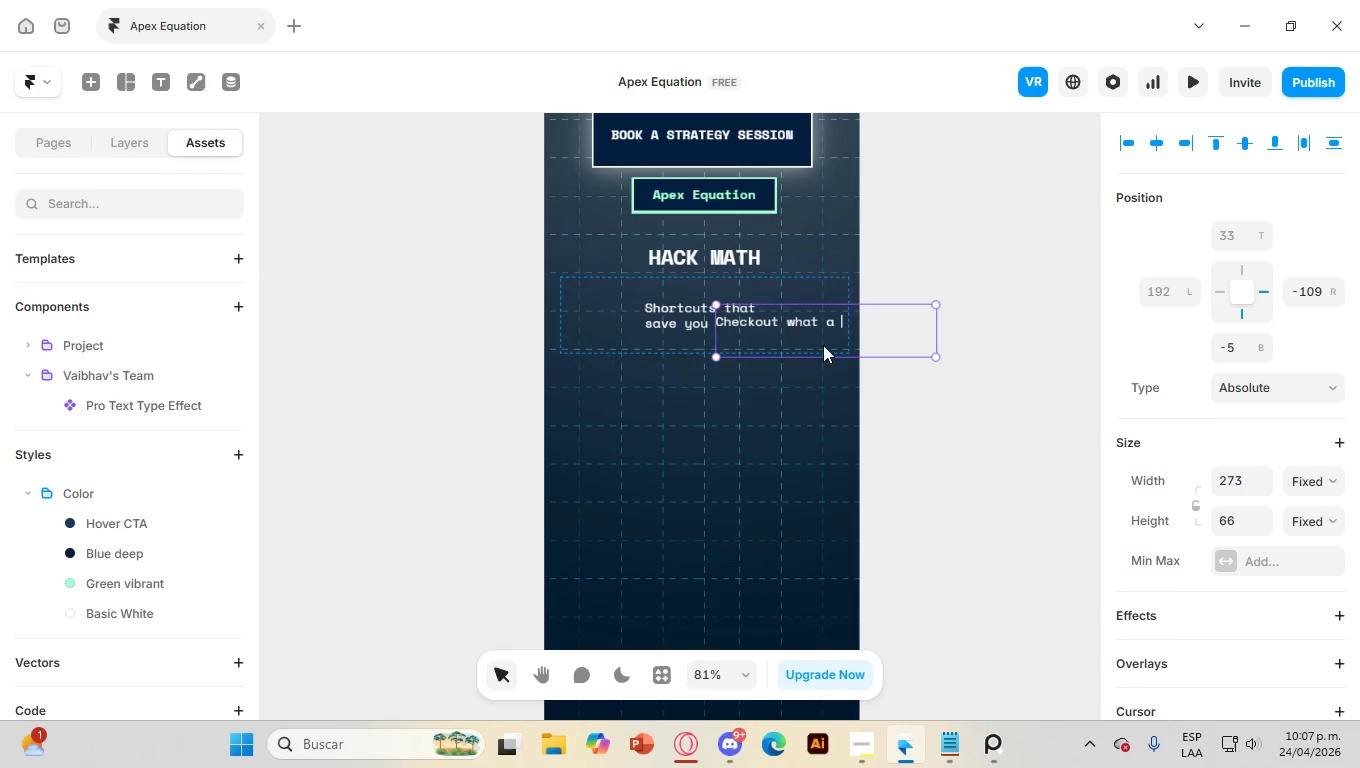 
hold_key(key=ControlLeft, duration=0.8)
scroll: coordinate [777, 335], scroll_direction: up, amount: 3.0
 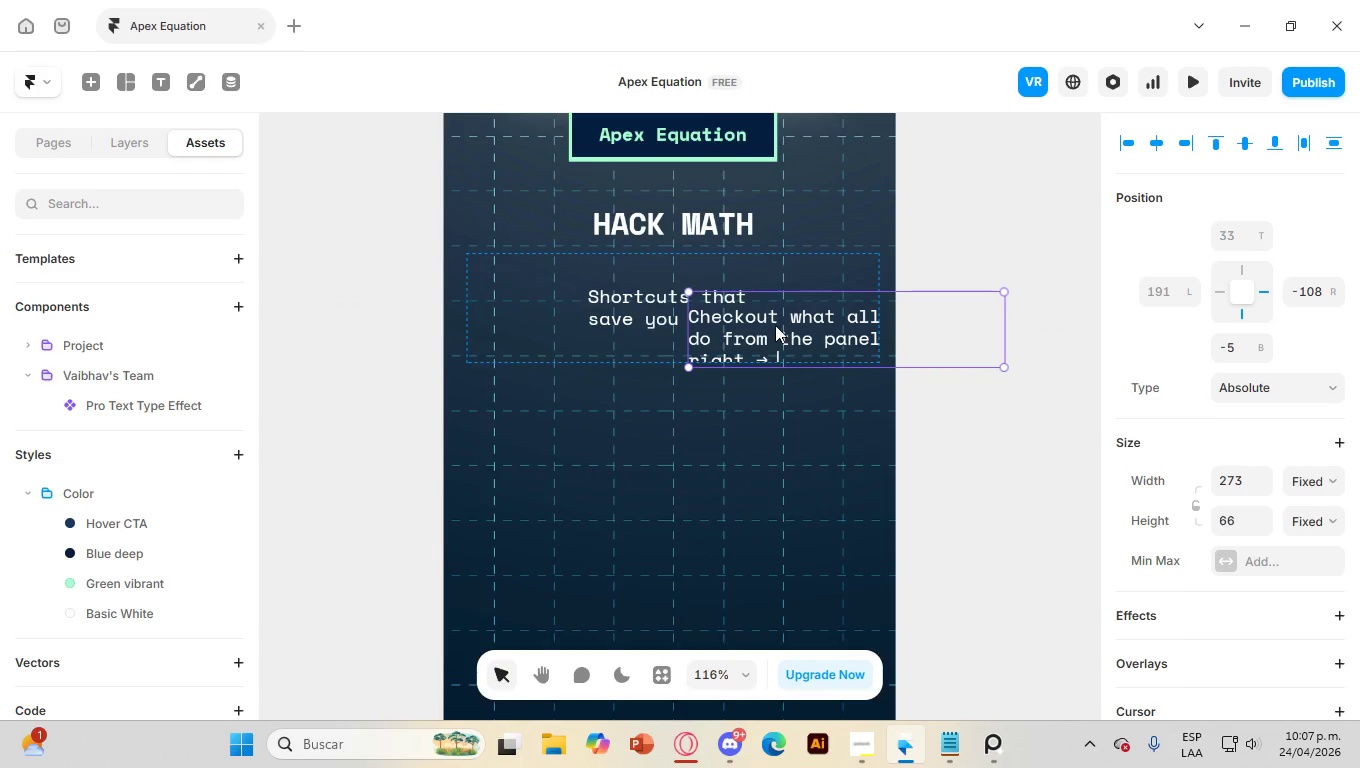 
key(ArrowDown)
 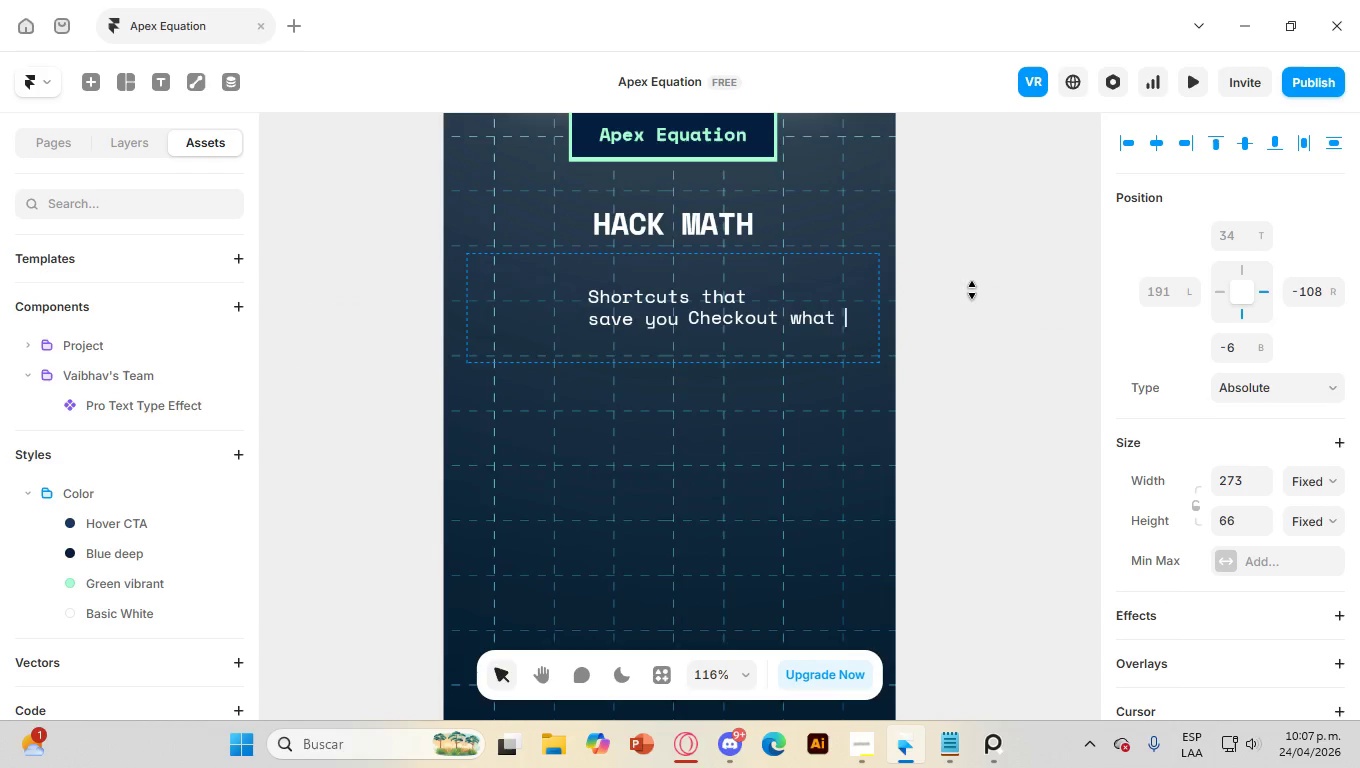 
key(ArrowDown)
 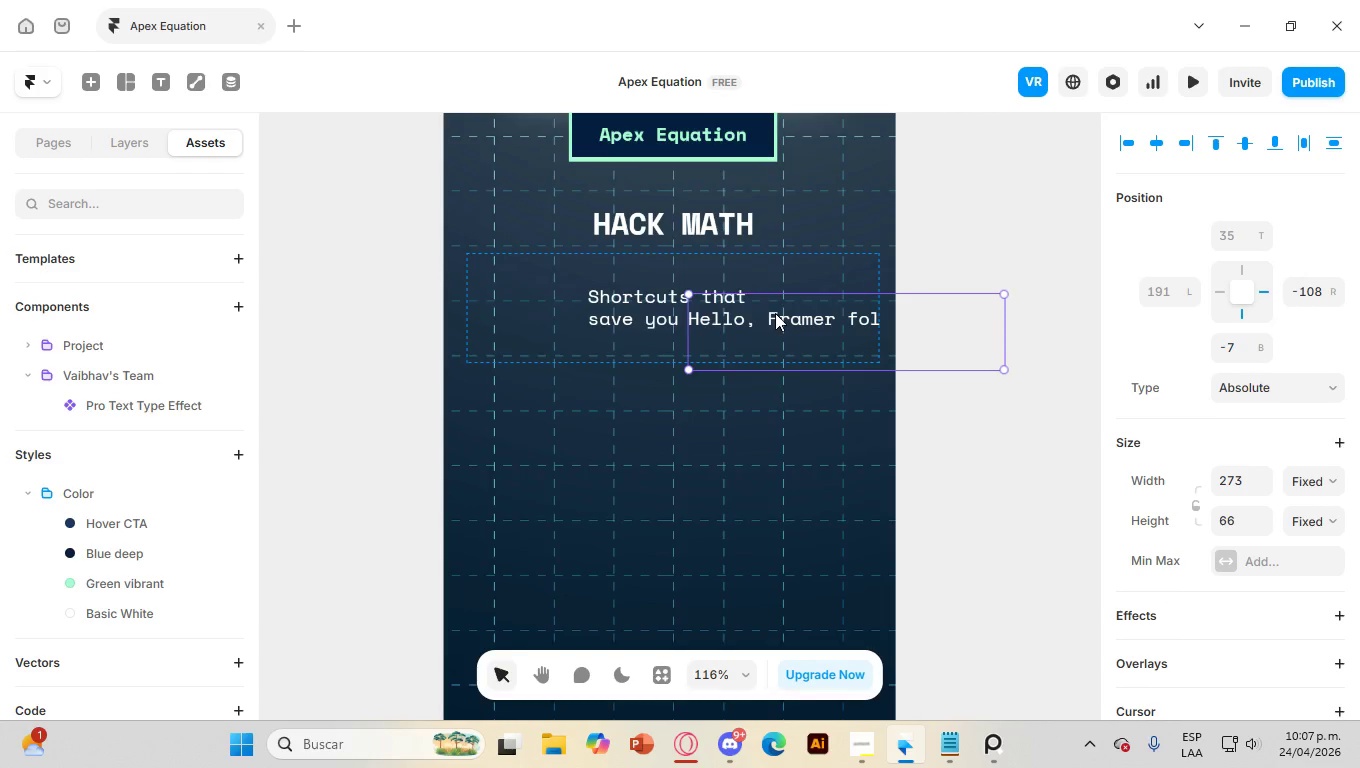 
left_click([733, 319])
 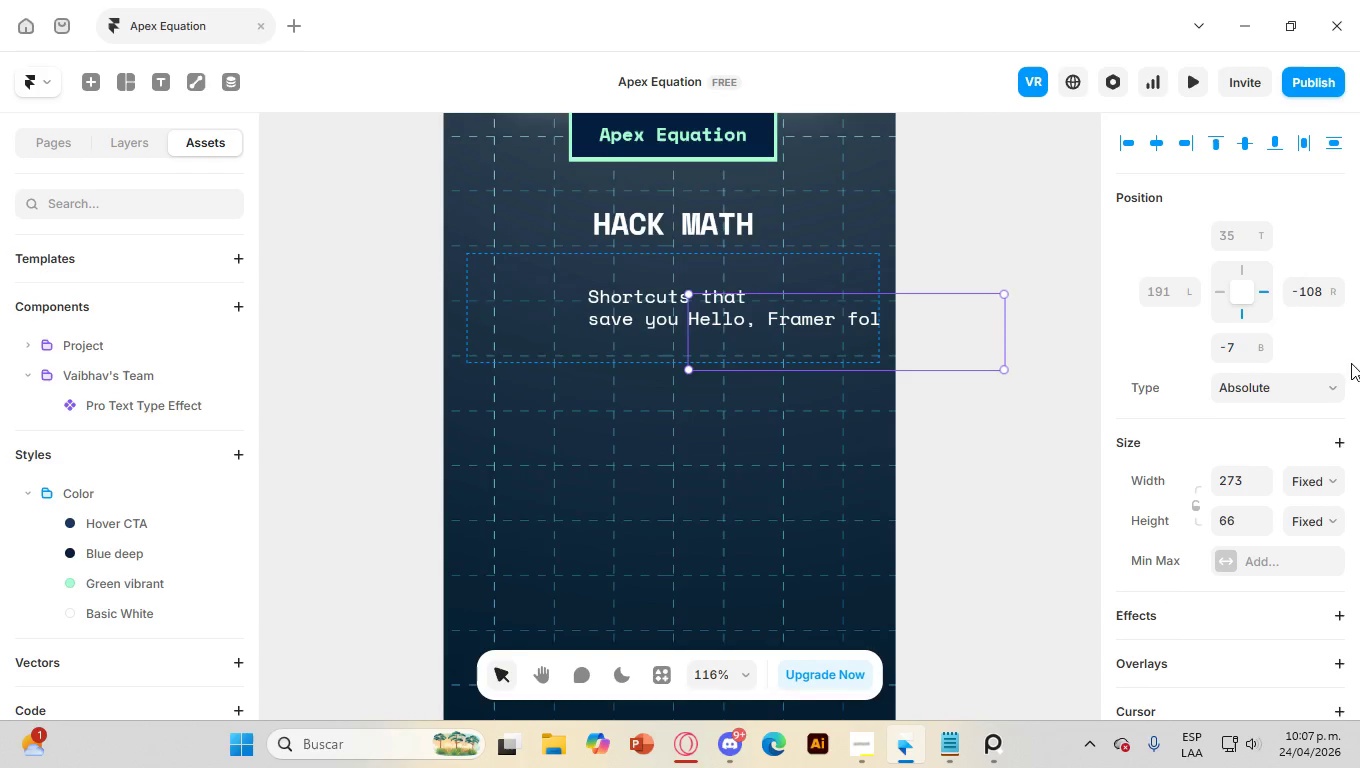 
scroll: coordinate [1249, 391], scroll_direction: down, amount: 8.0
 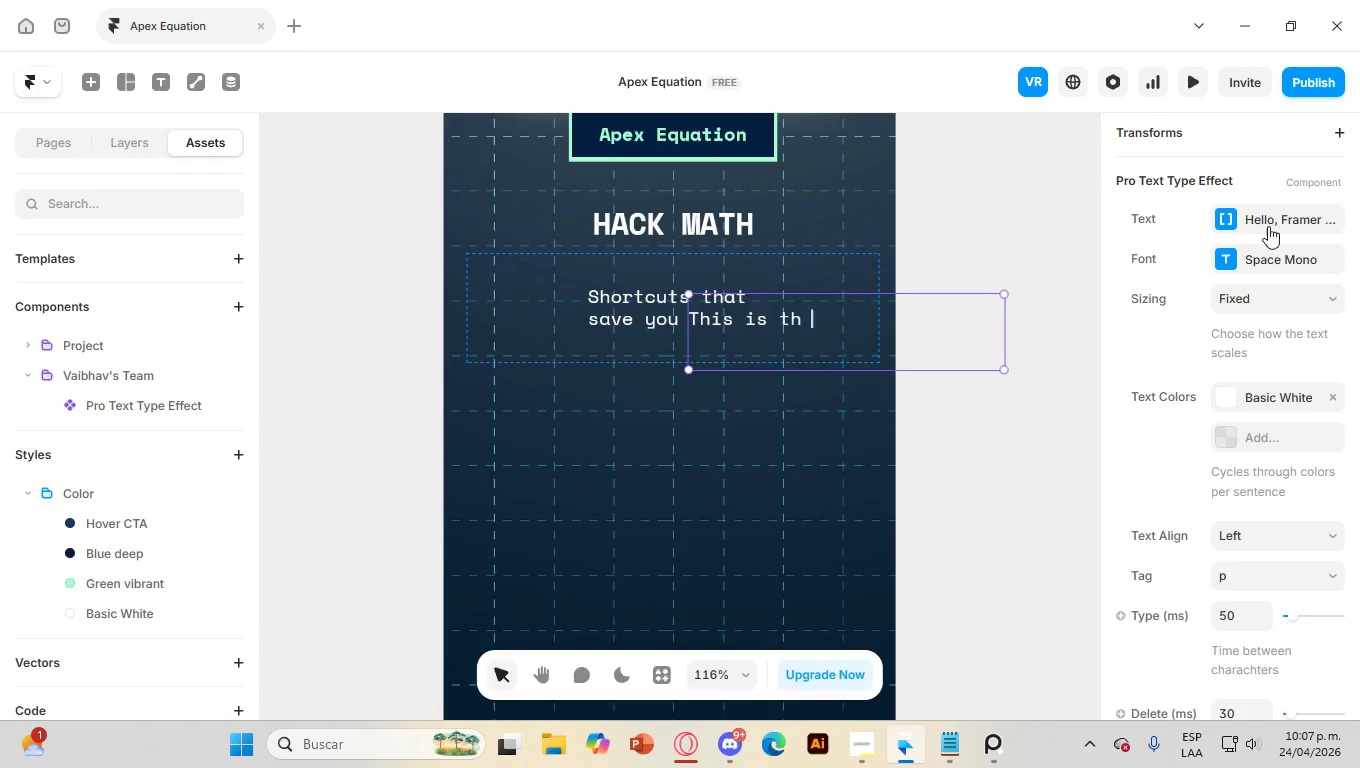 
left_click([1268, 217])
 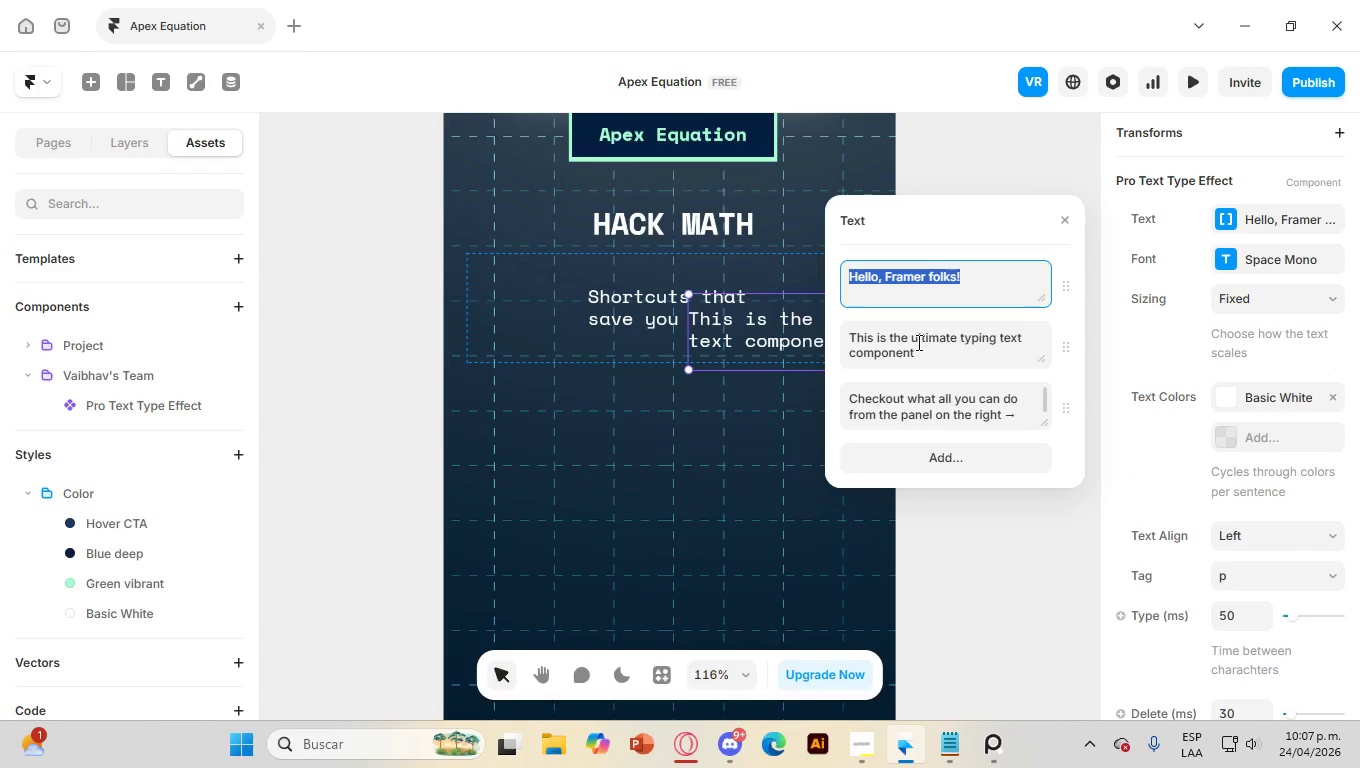 
left_click([1055, 345])
 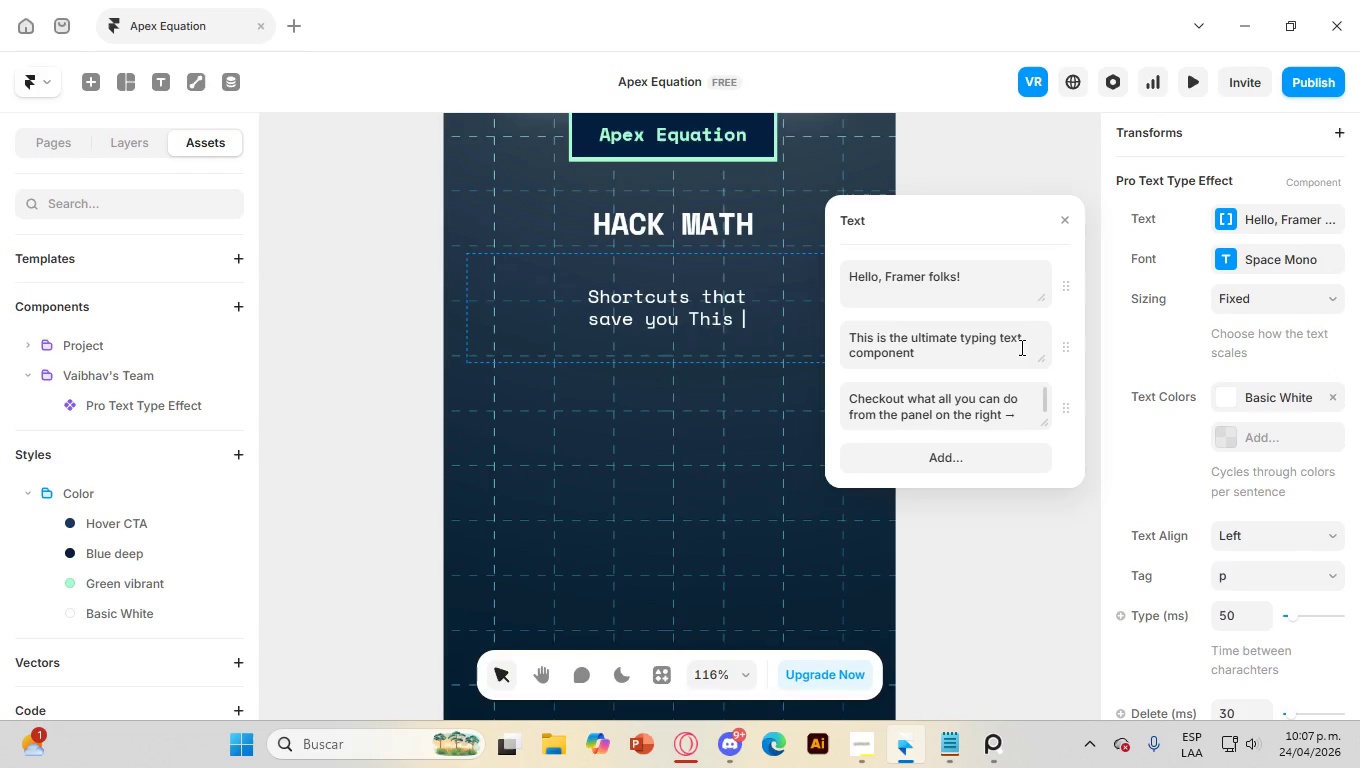 
right_click([1014, 347])
 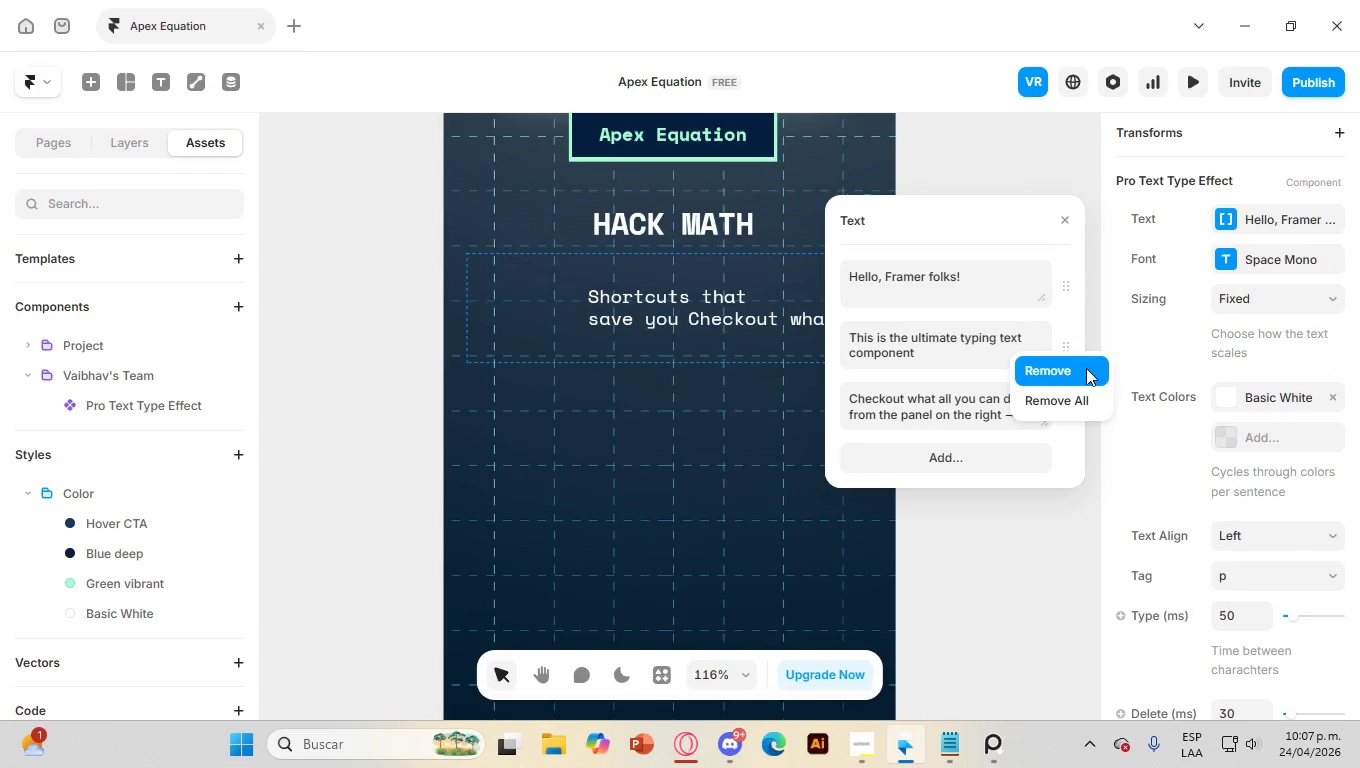 
left_click([1084, 375])
 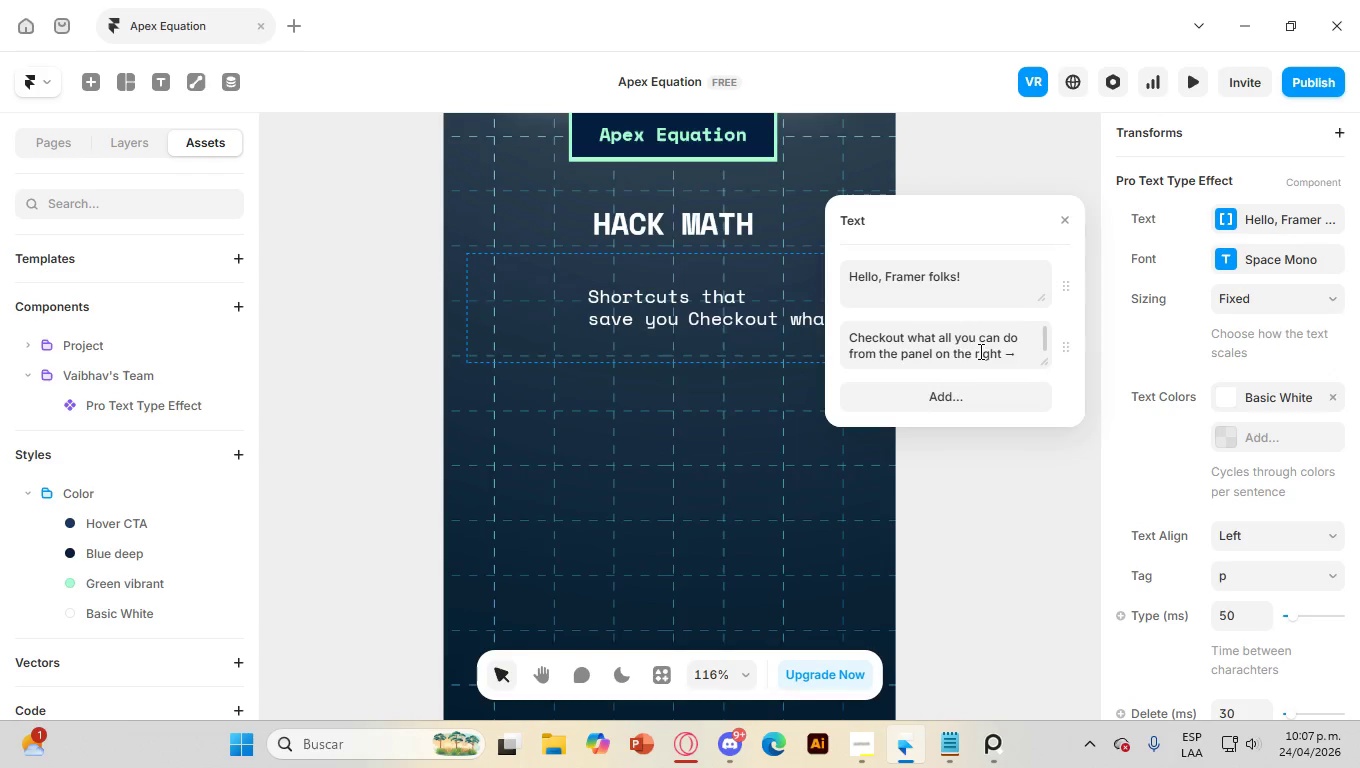 
right_click([960, 337])
 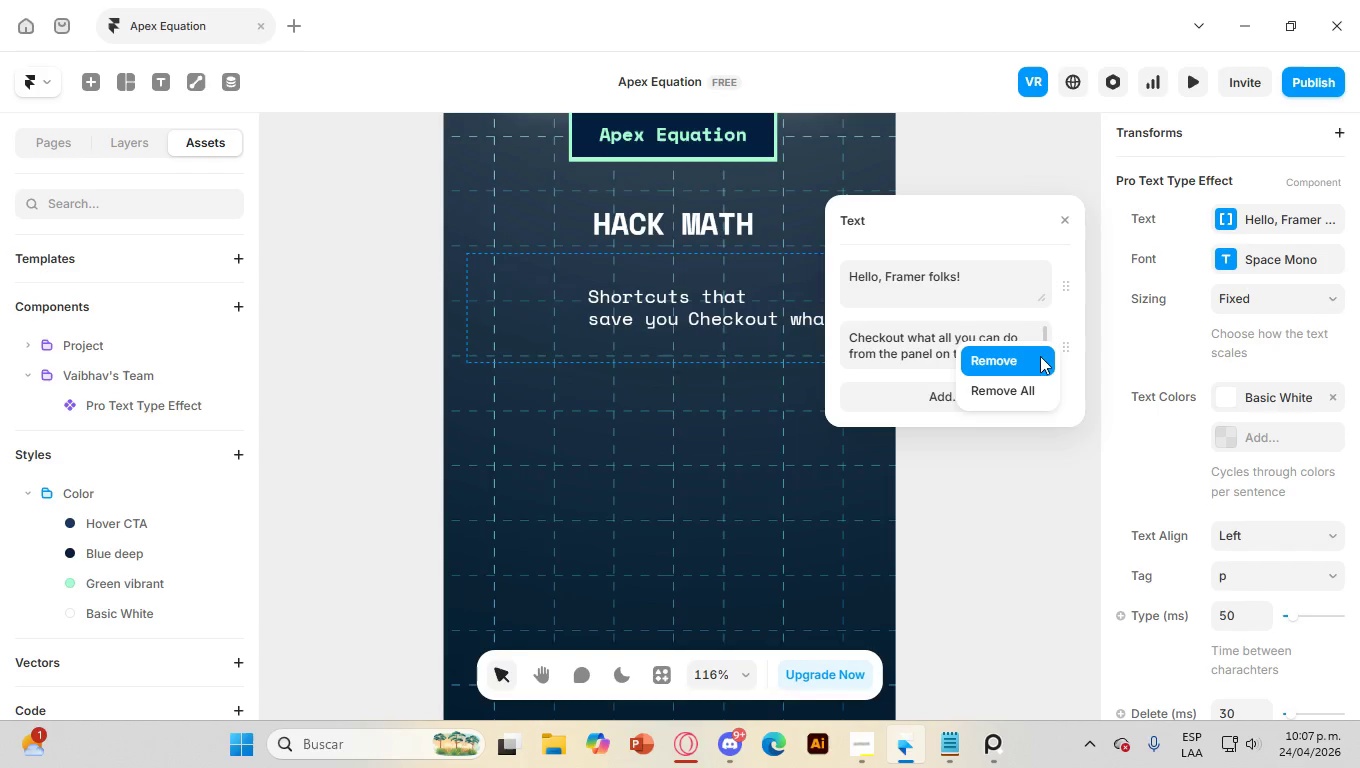 
left_click([1022, 363])
 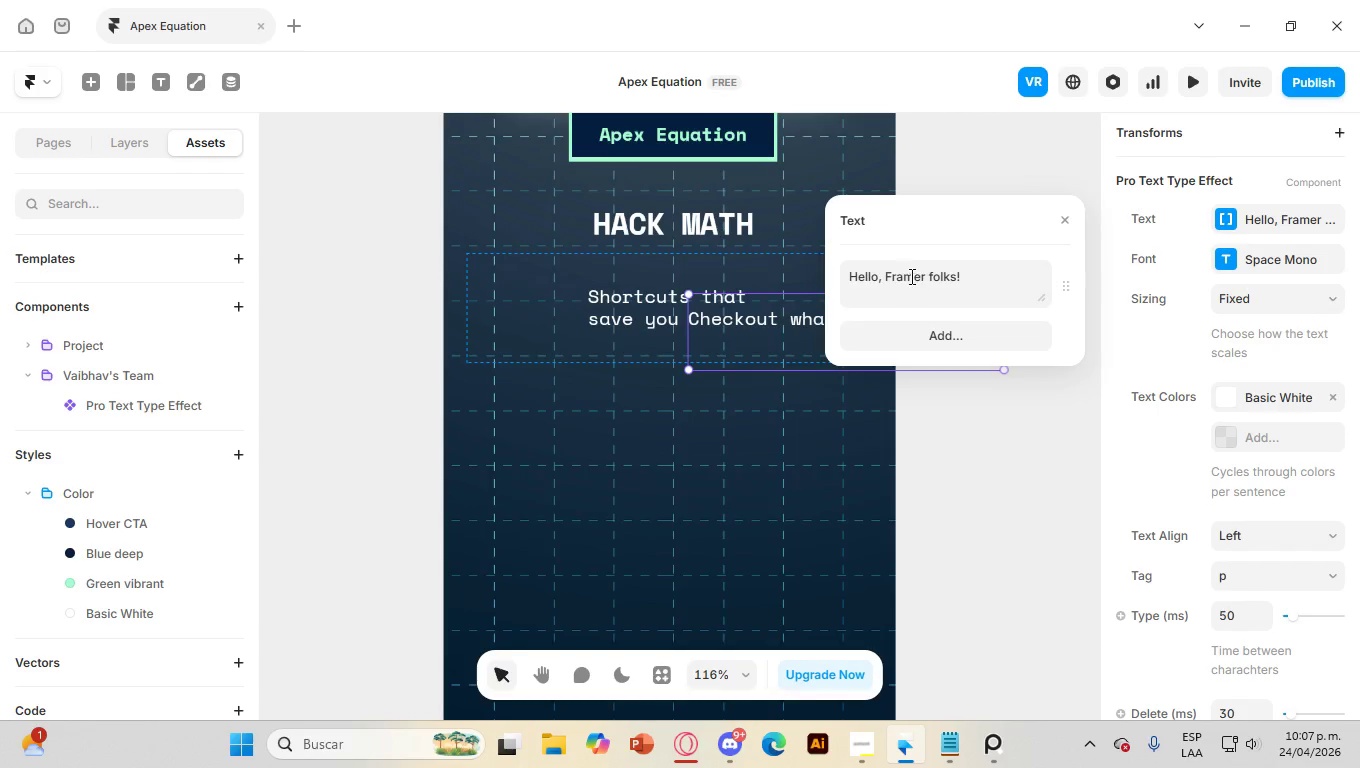 
double_click([910, 275])
 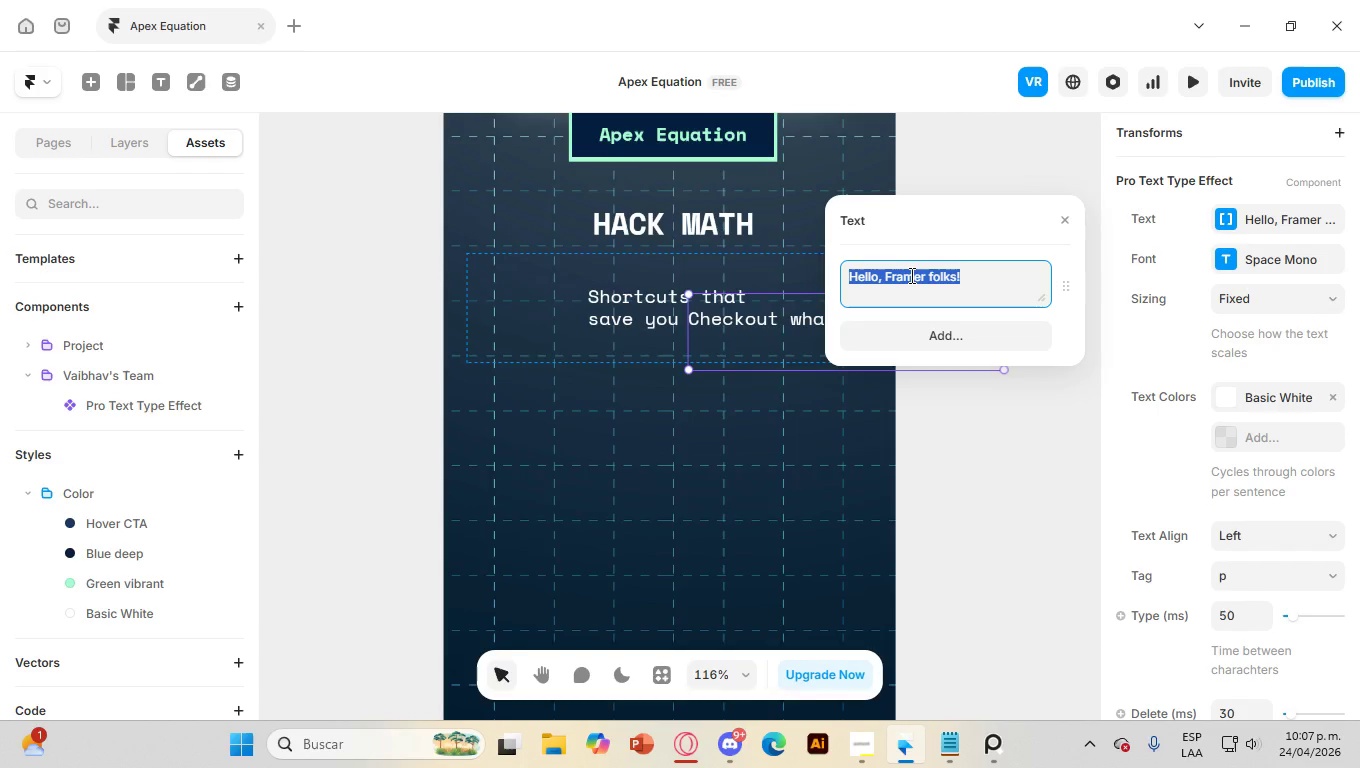 
triple_click([910, 275])
 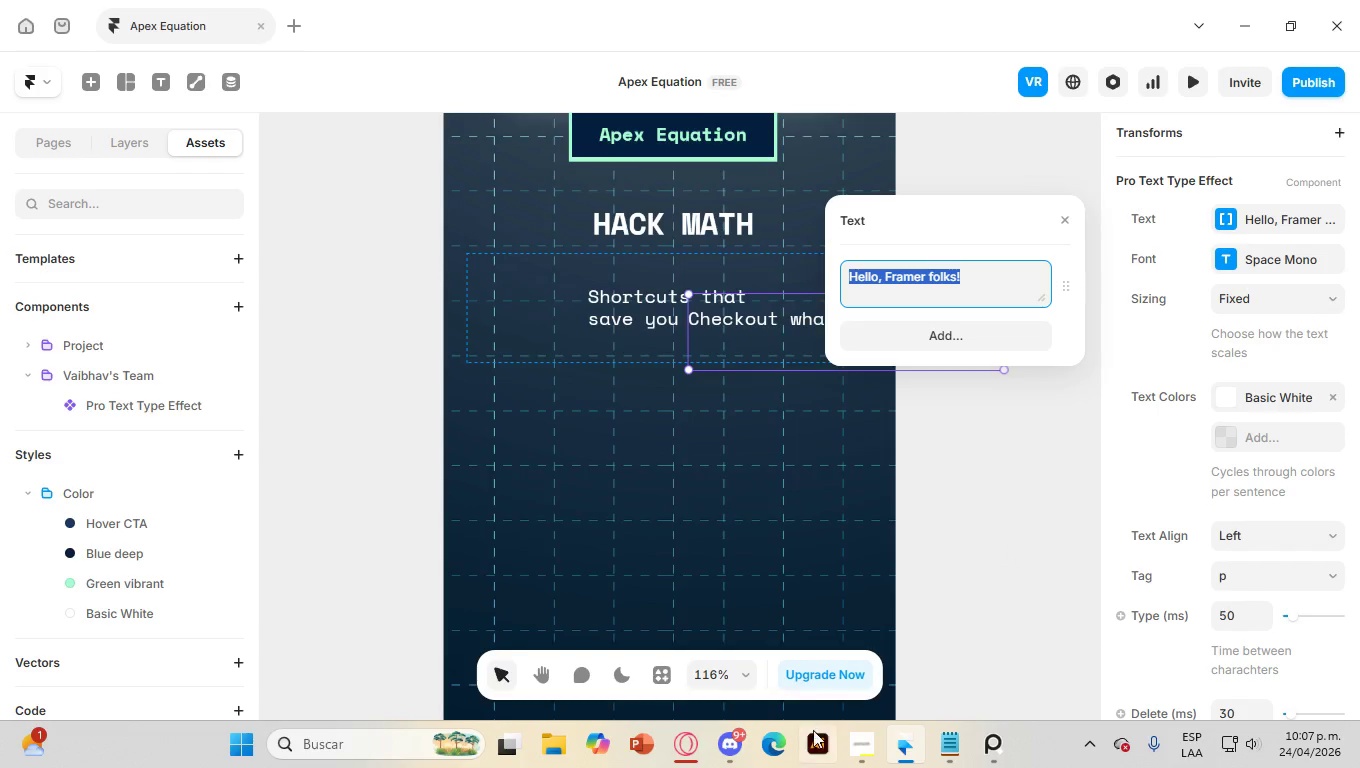 
left_click([942, 741])
 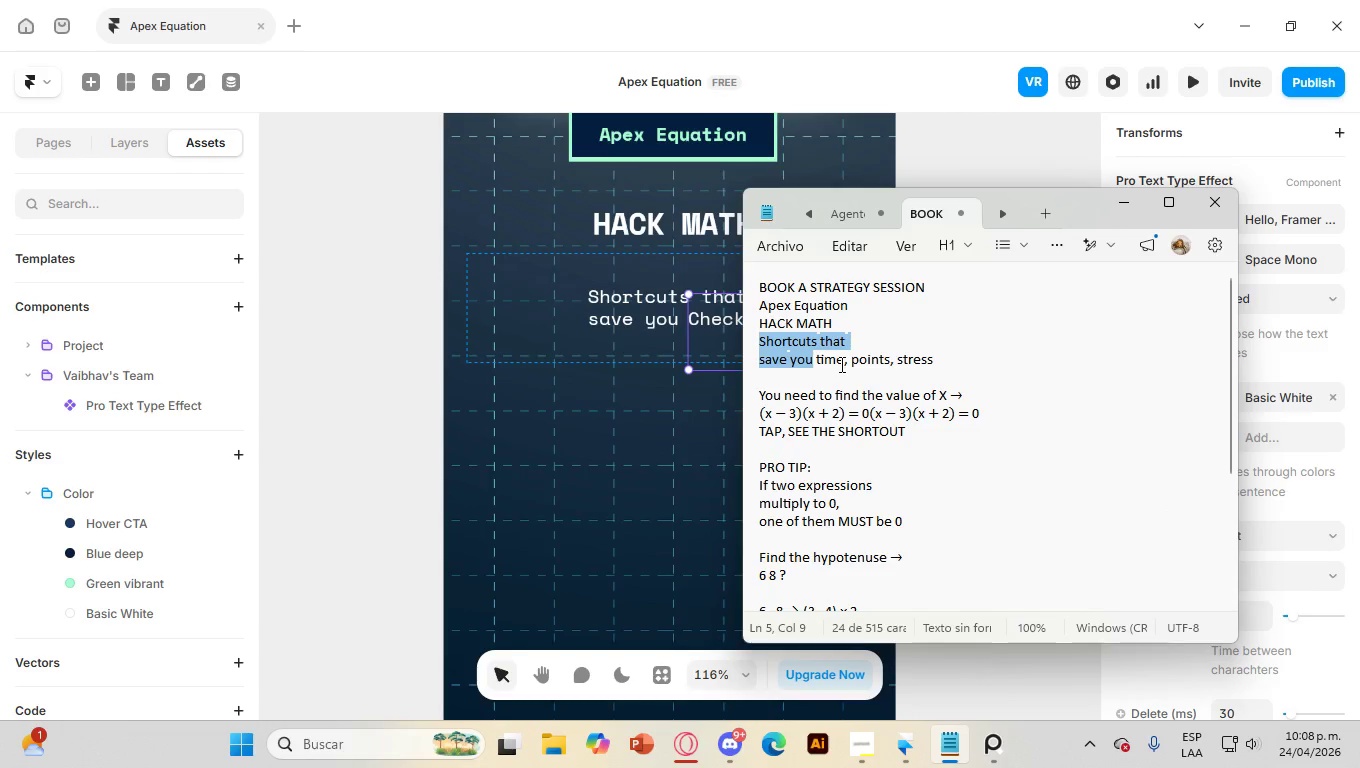 
left_click_drag(start_coordinate=[842, 361], to_coordinate=[813, 356])
 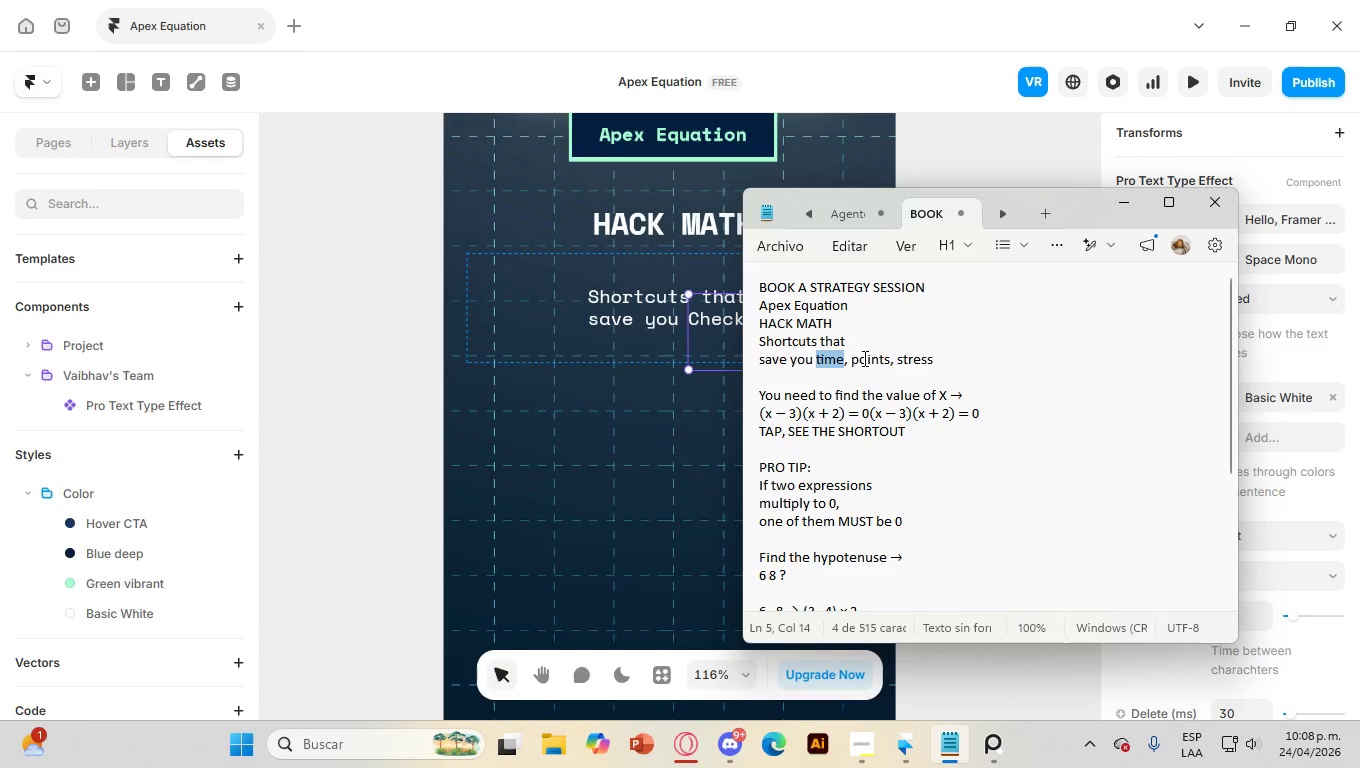 
key(Control+C)
 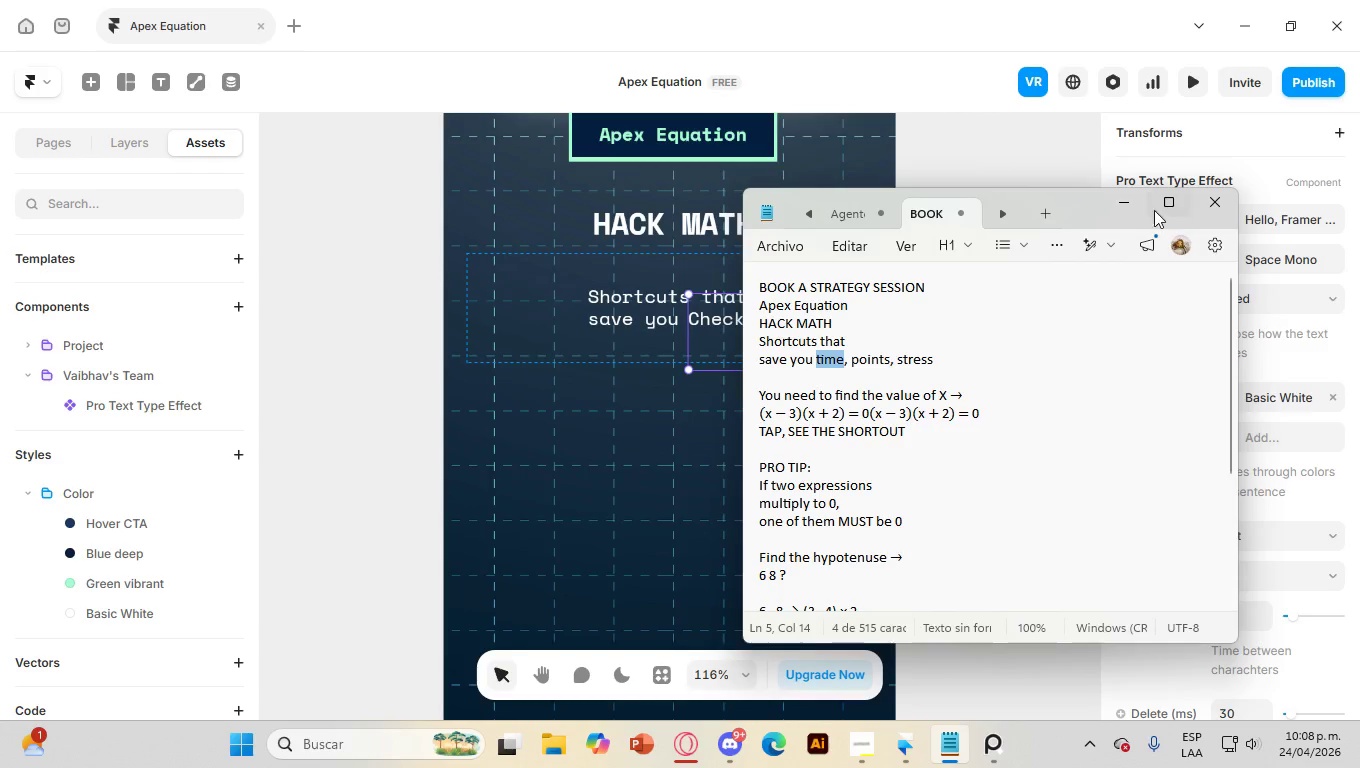 
left_click([1129, 205])
 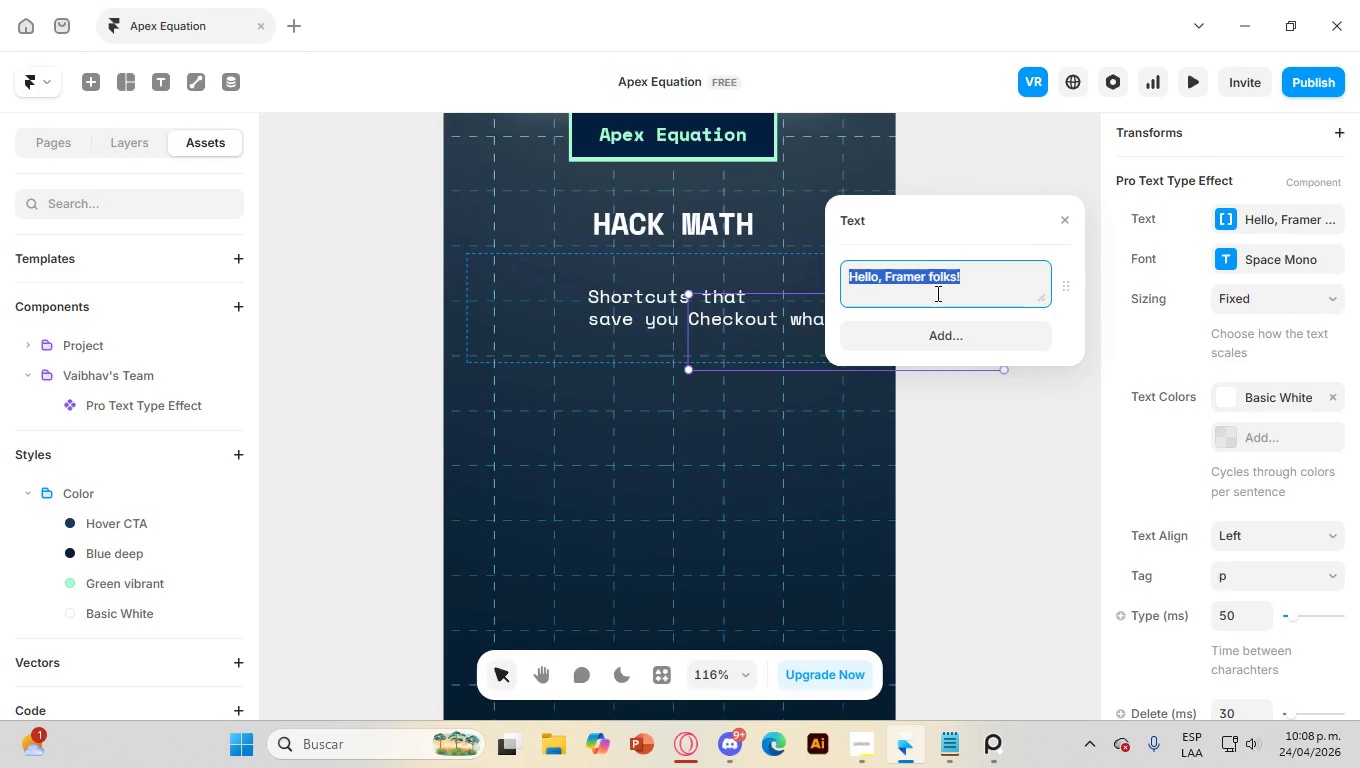 
key(Control+V)
 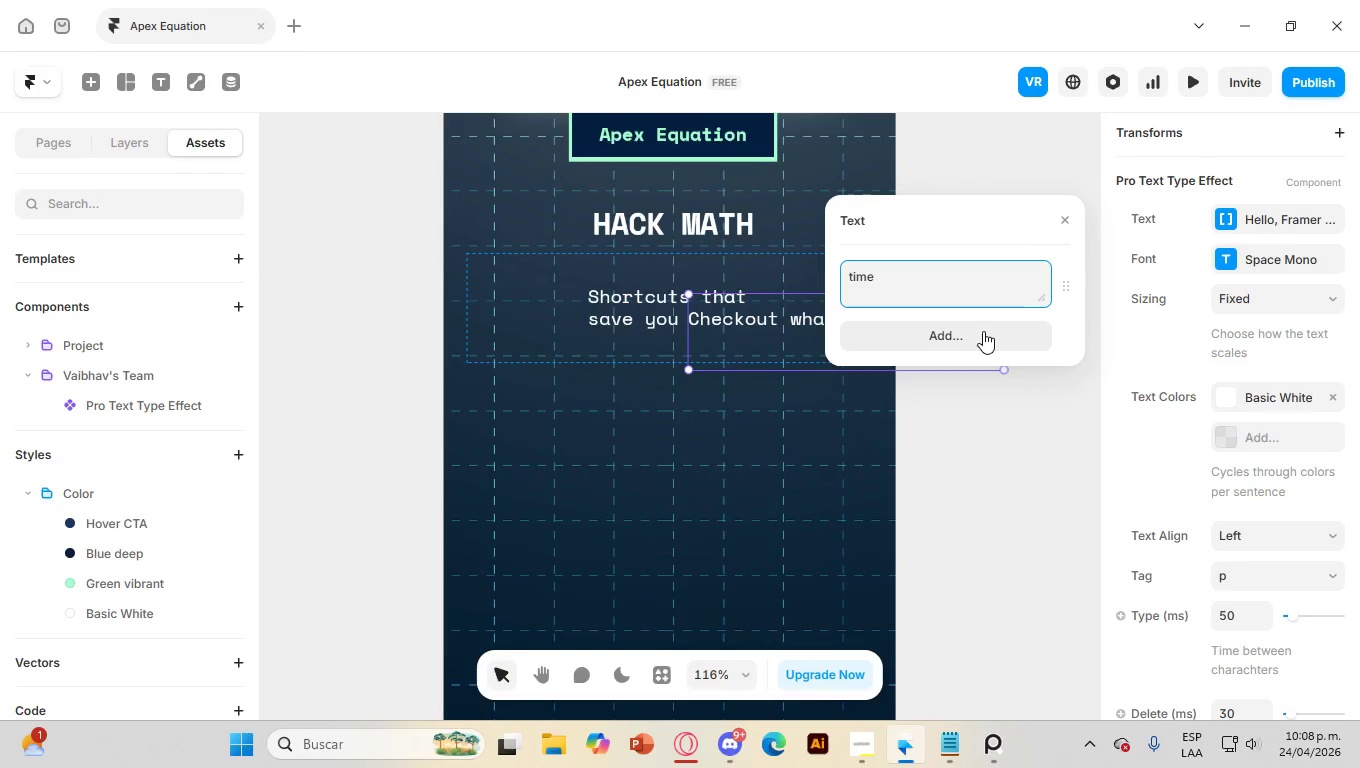 
left_click([975, 332])
 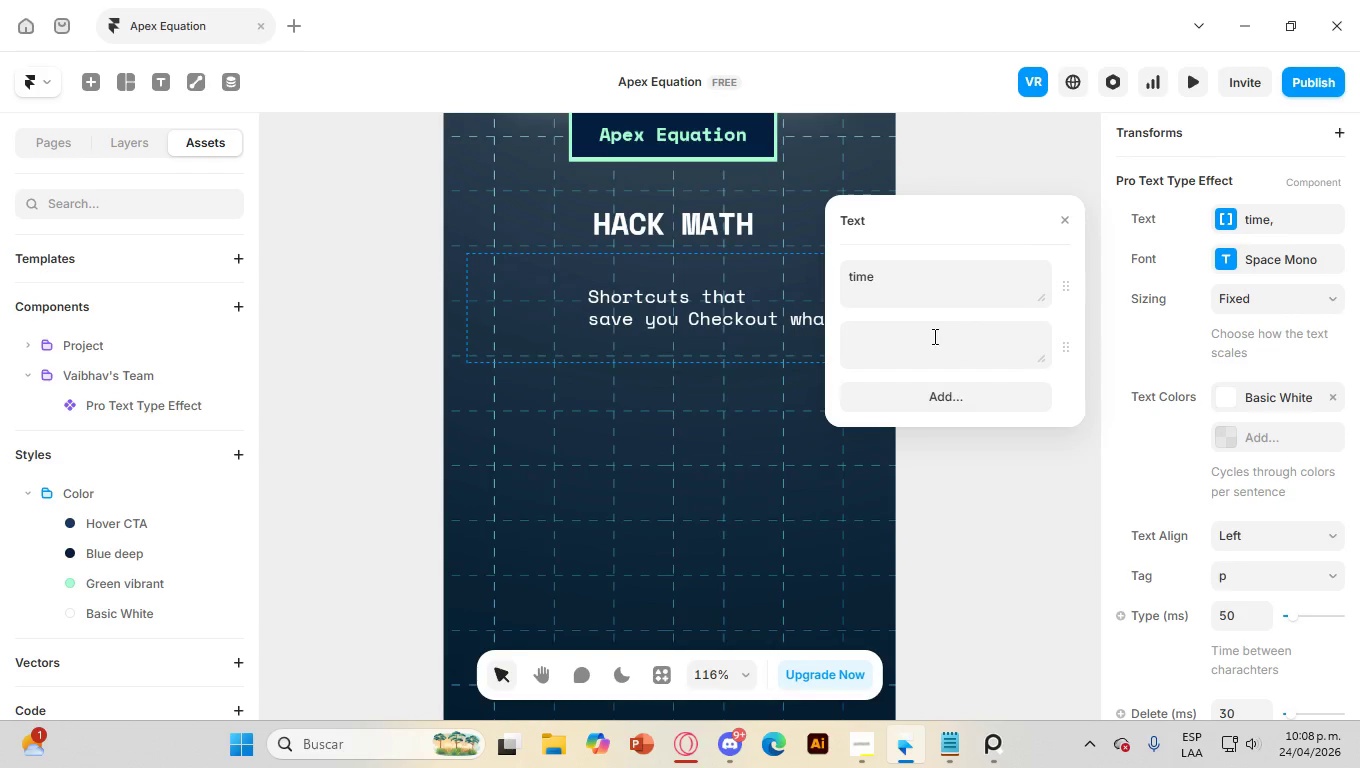 
left_click([930, 336])
 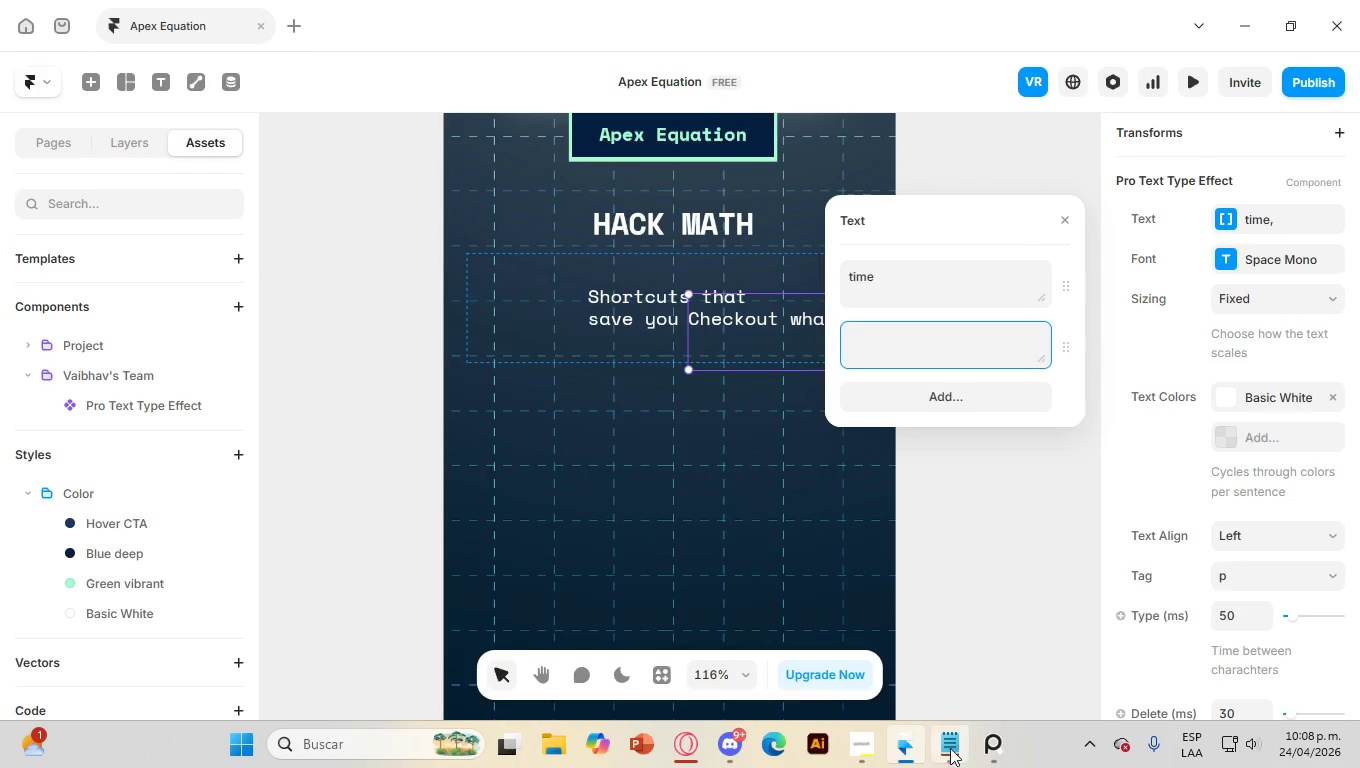 
left_click([950, 751])
 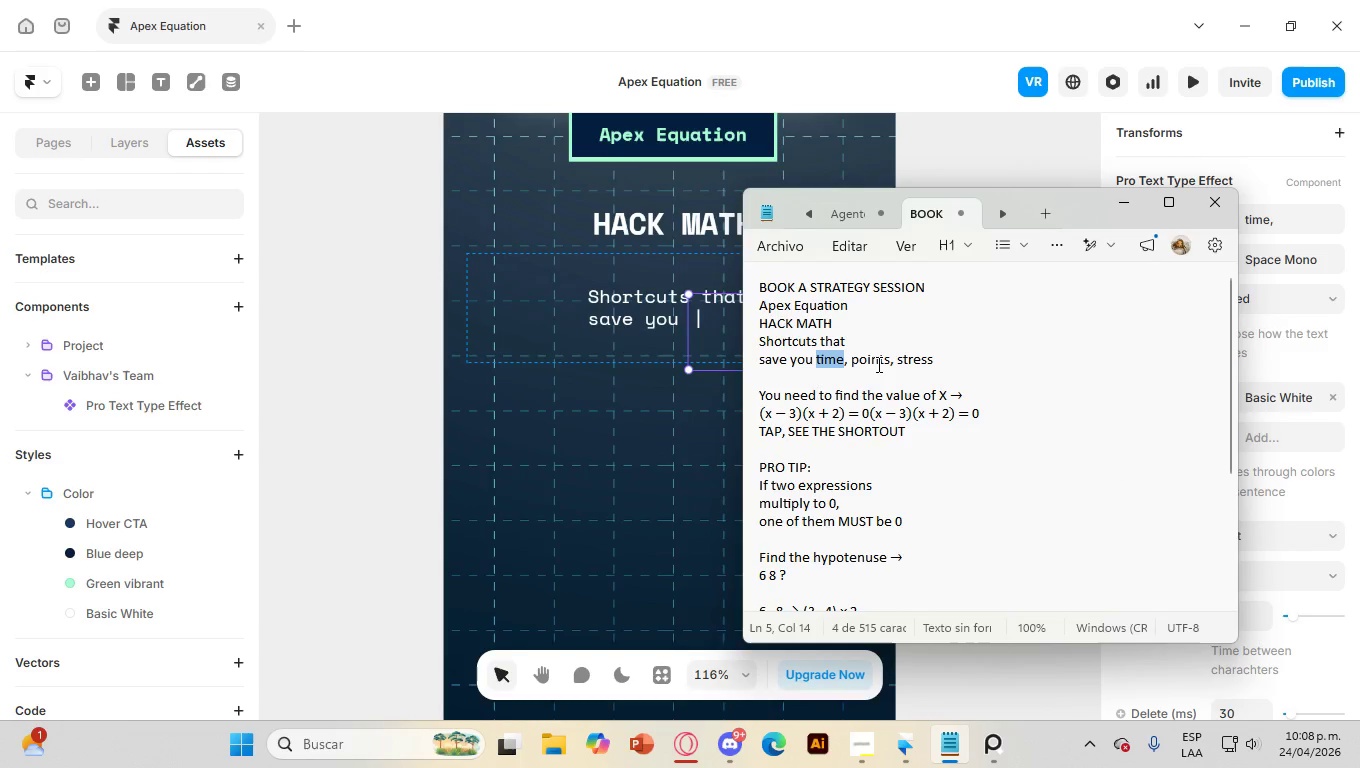 
double_click([878, 358])
 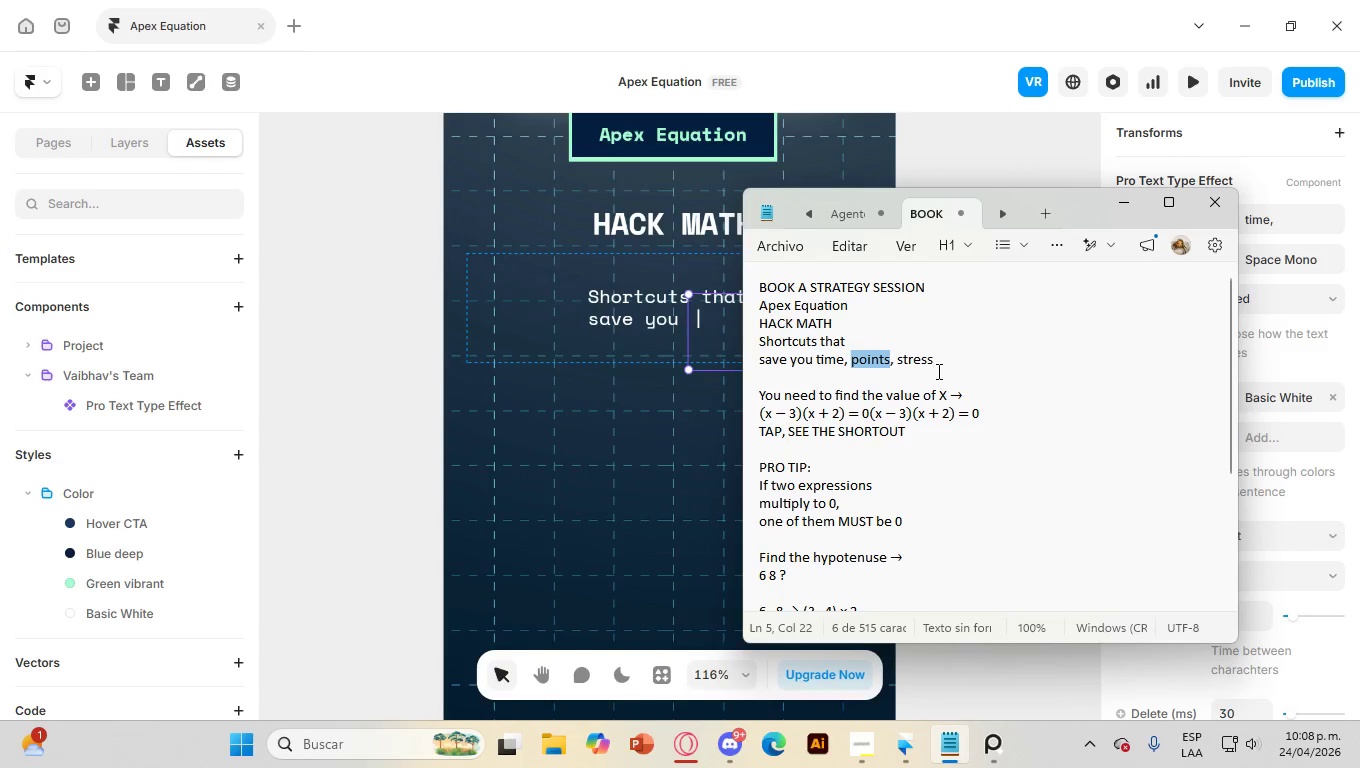 
key(Control+C)
 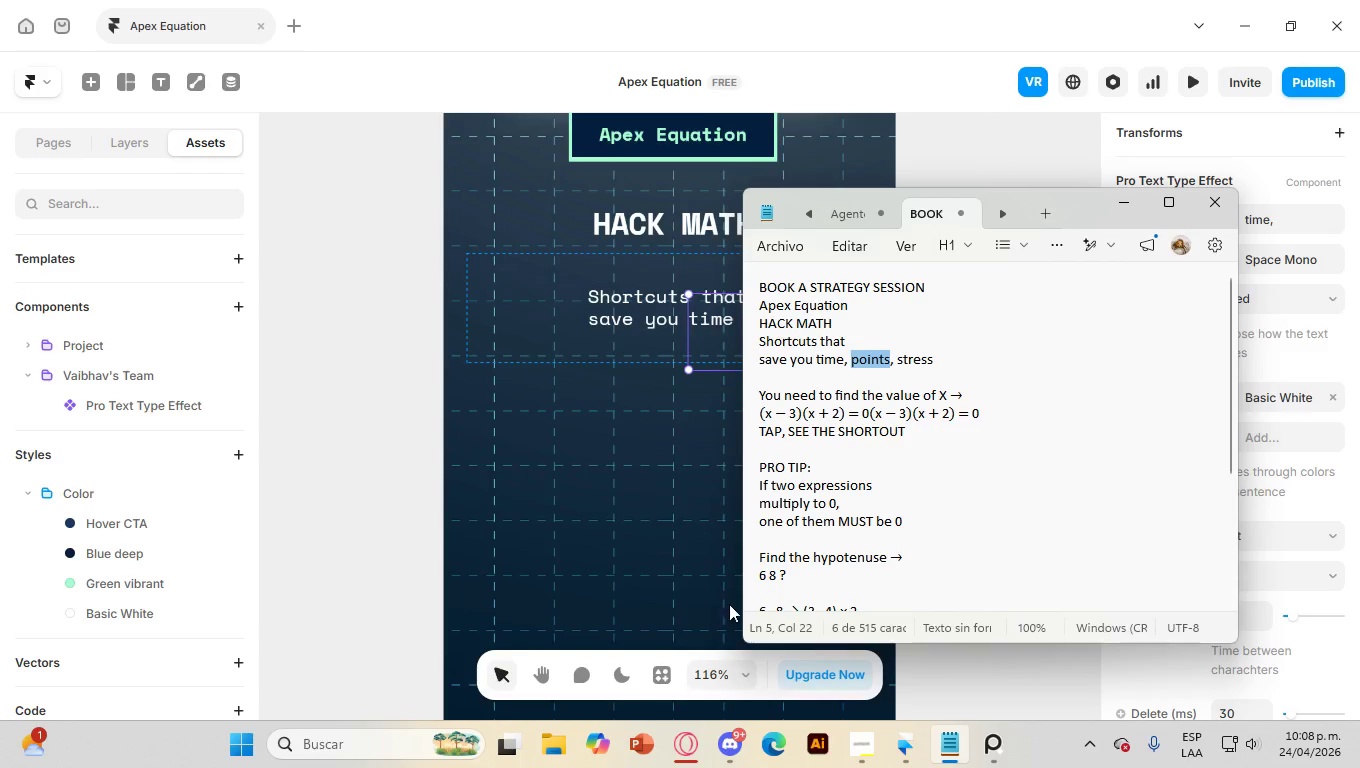 
left_click([686, 576])
 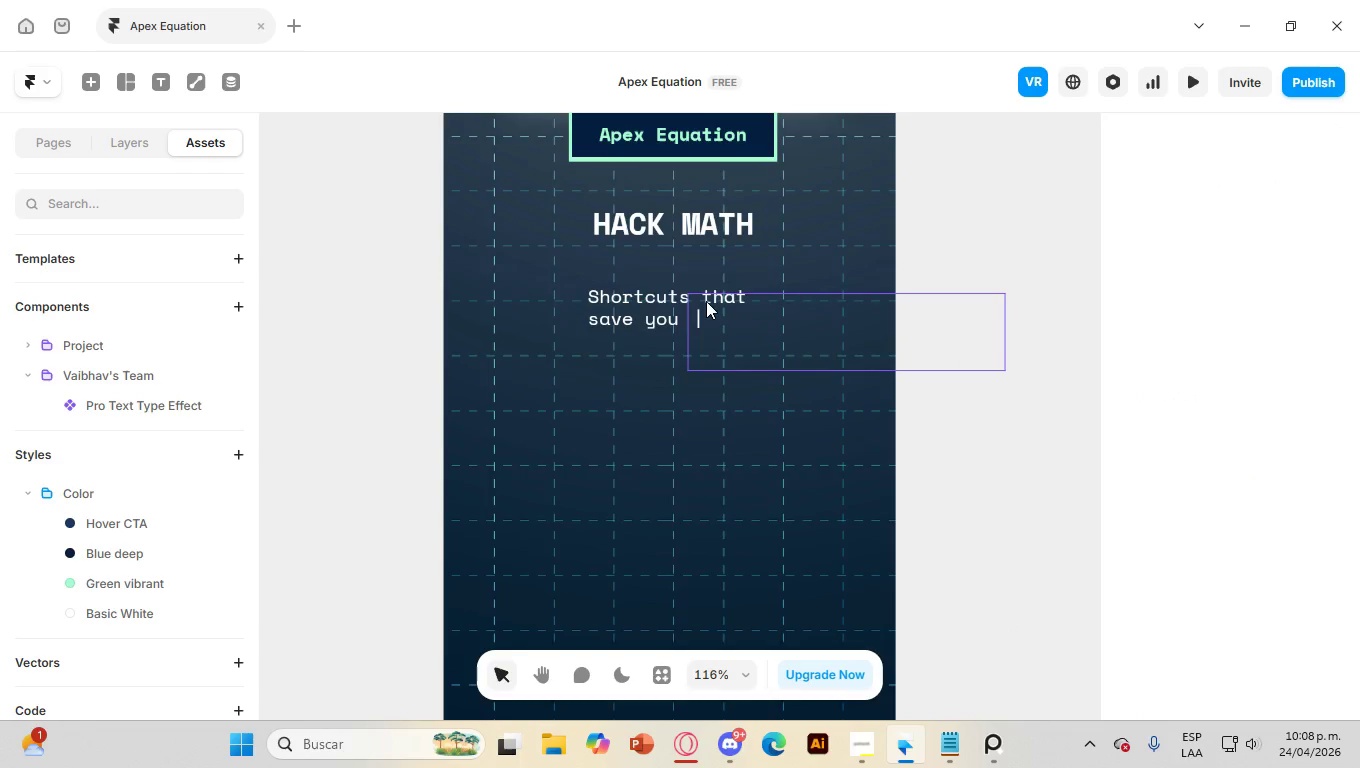 
left_click([711, 303])
 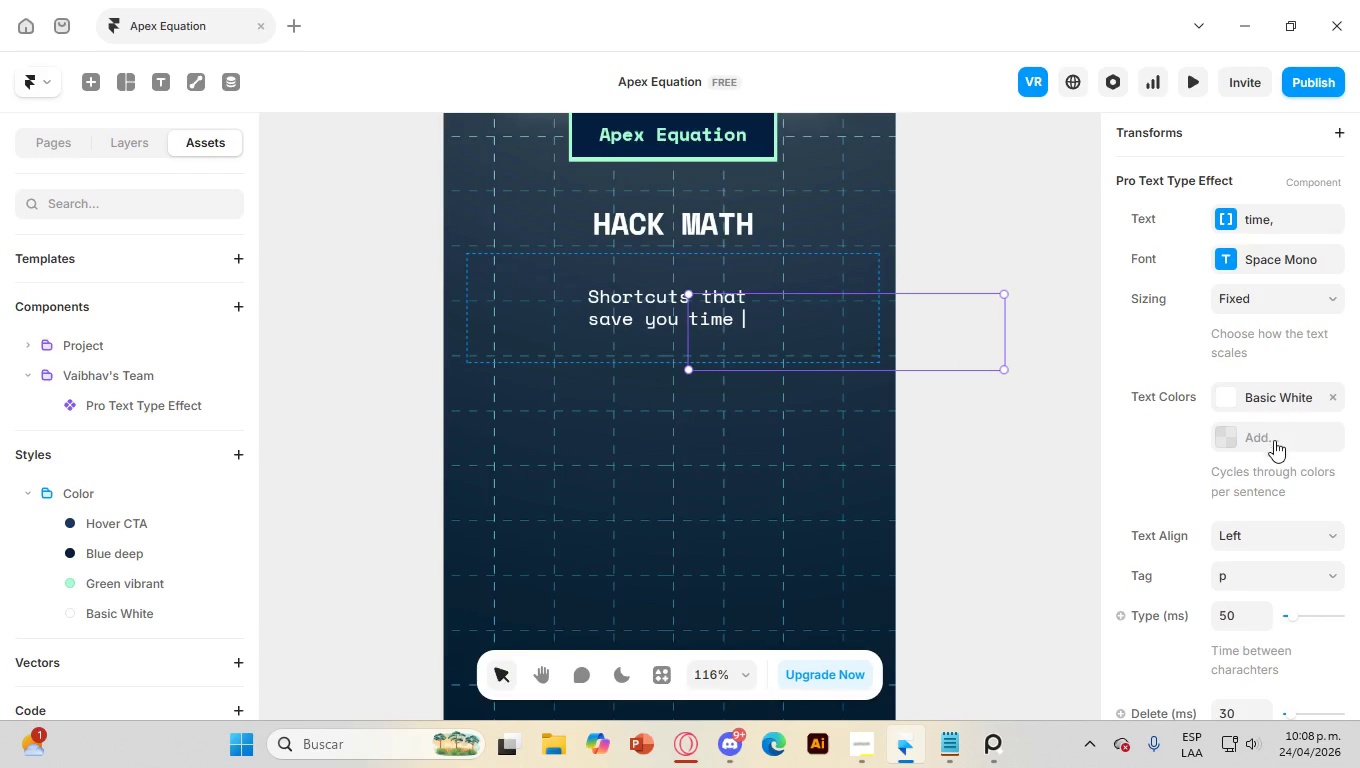 
scroll: coordinate [1230, 411], scroll_direction: down, amount: 5.0
 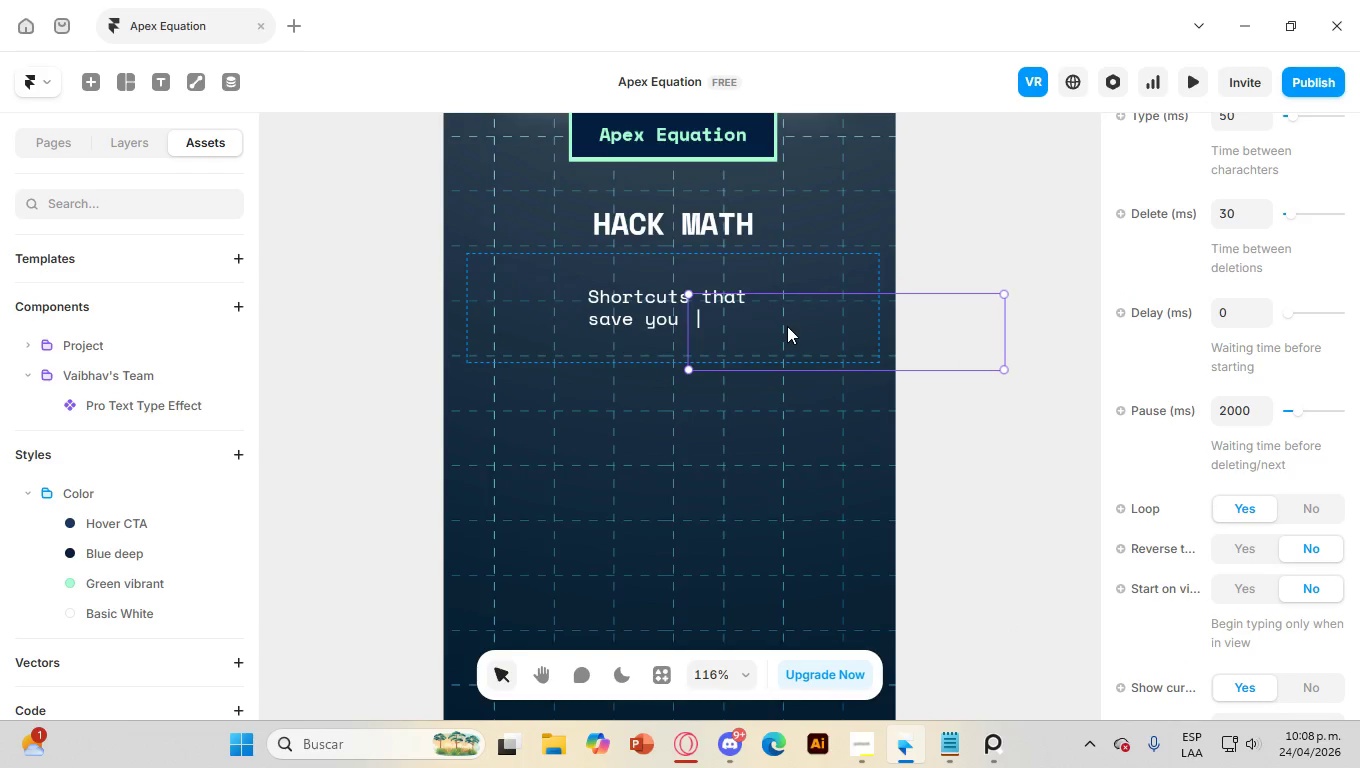 
double_click([787, 326])
 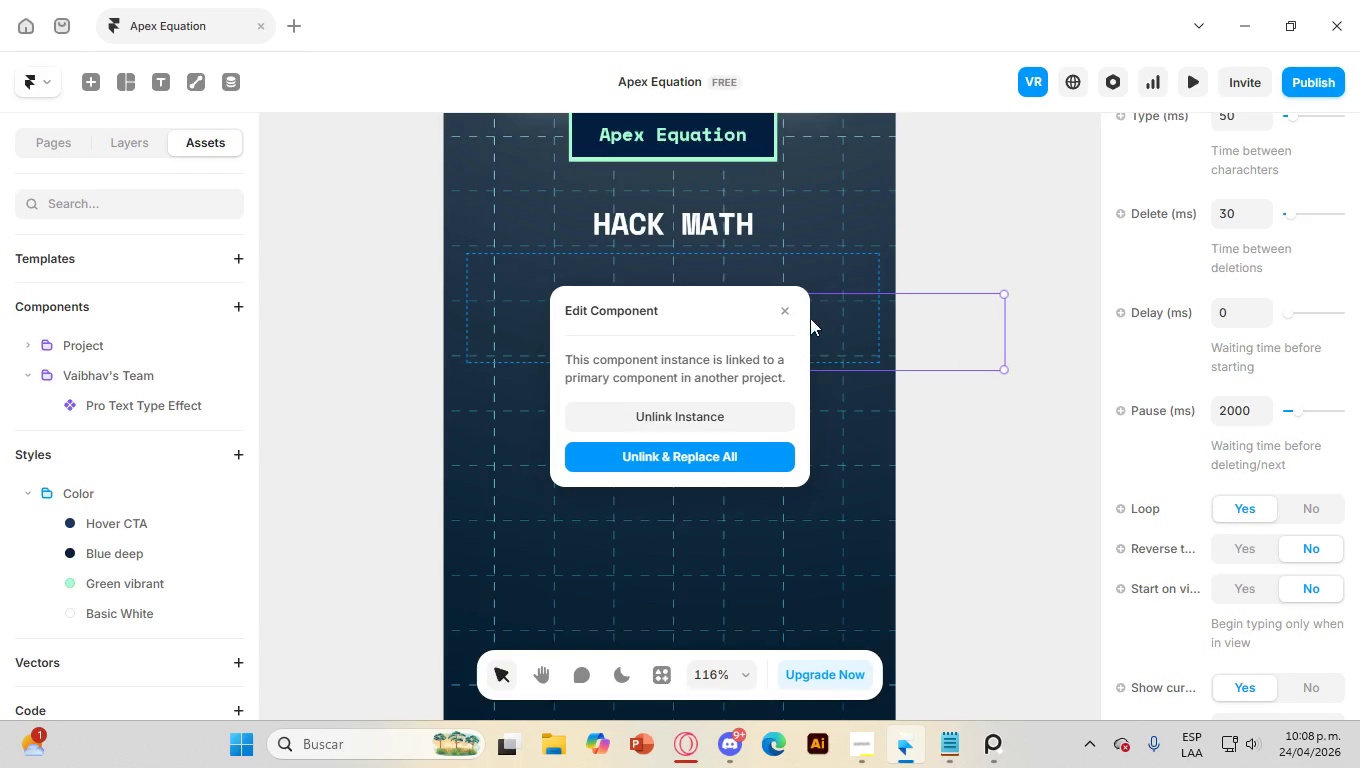 
left_click([787, 309])
 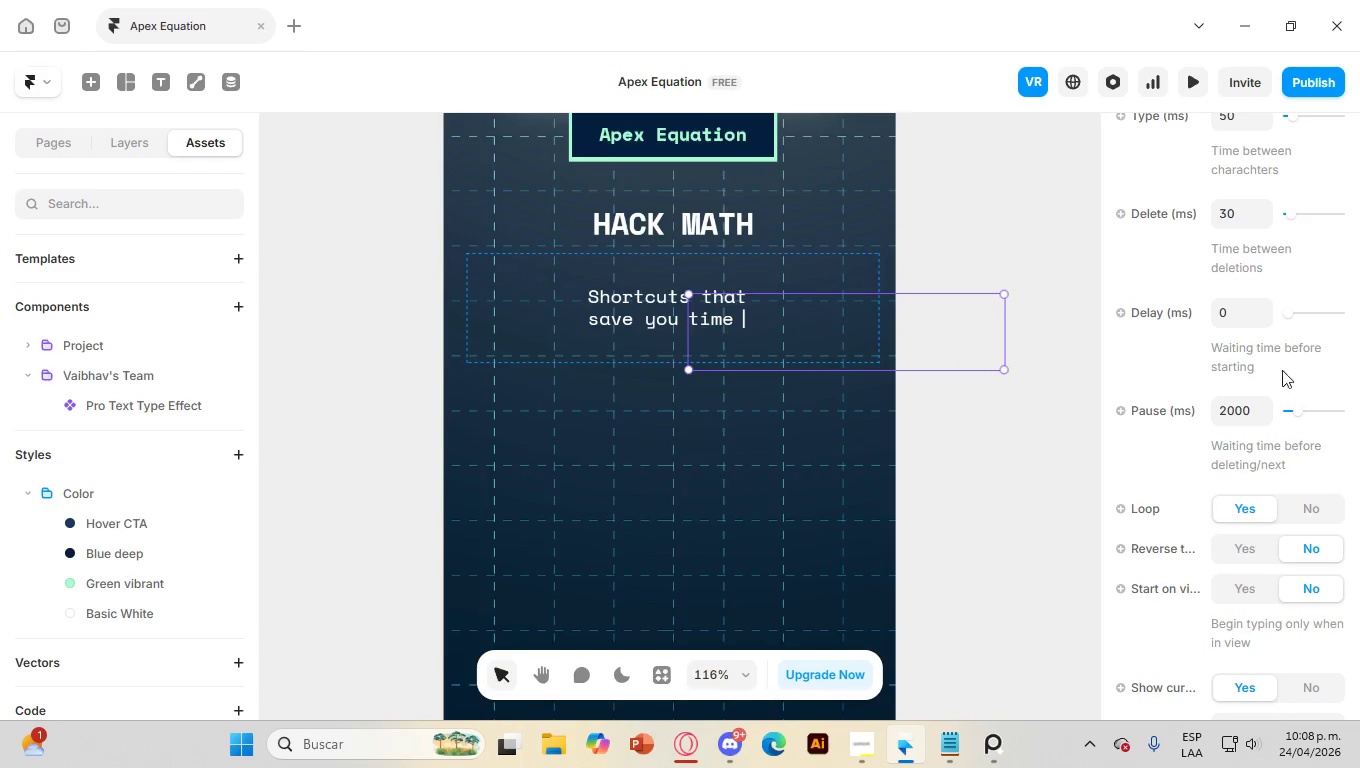 
scroll: coordinate [1216, 382], scroll_direction: down, amount: 4.0
 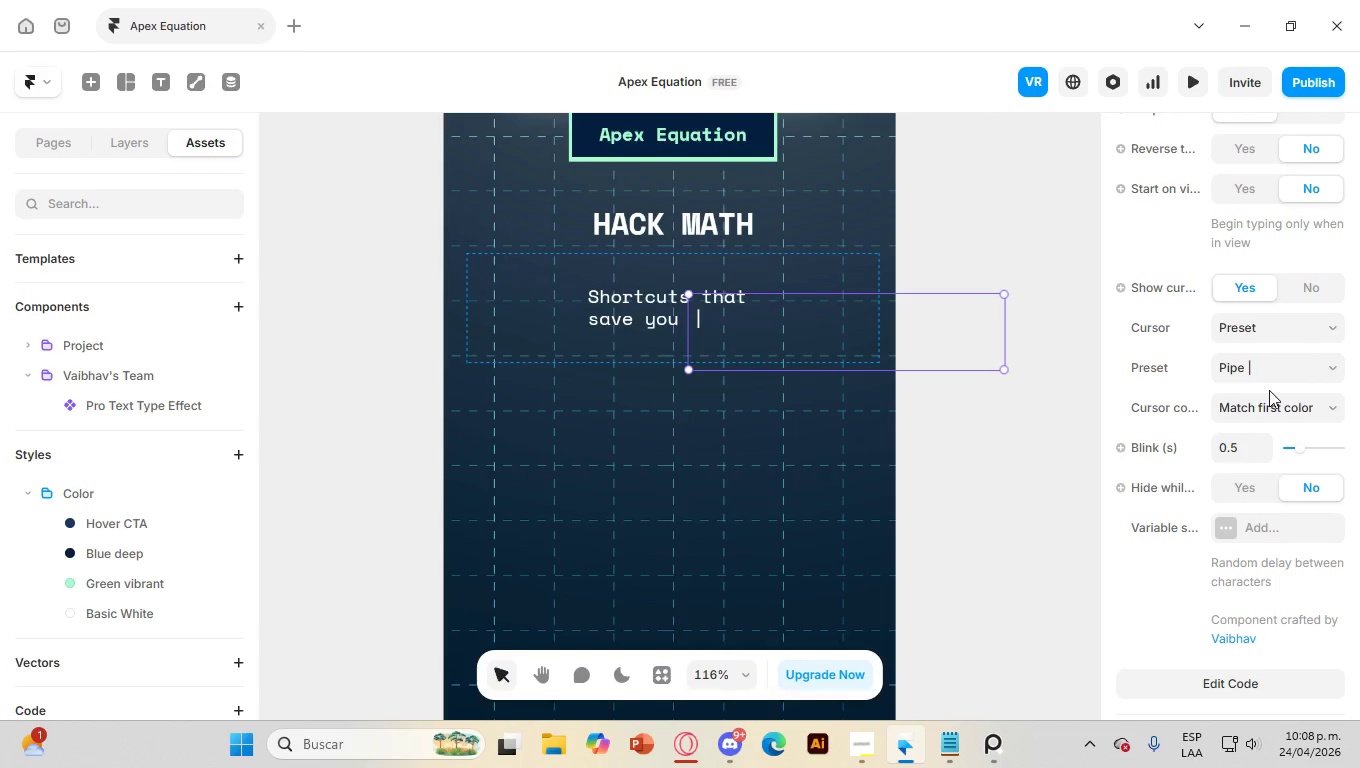 
scroll: coordinate [1260, 367], scroll_direction: up, amount: 10.0
 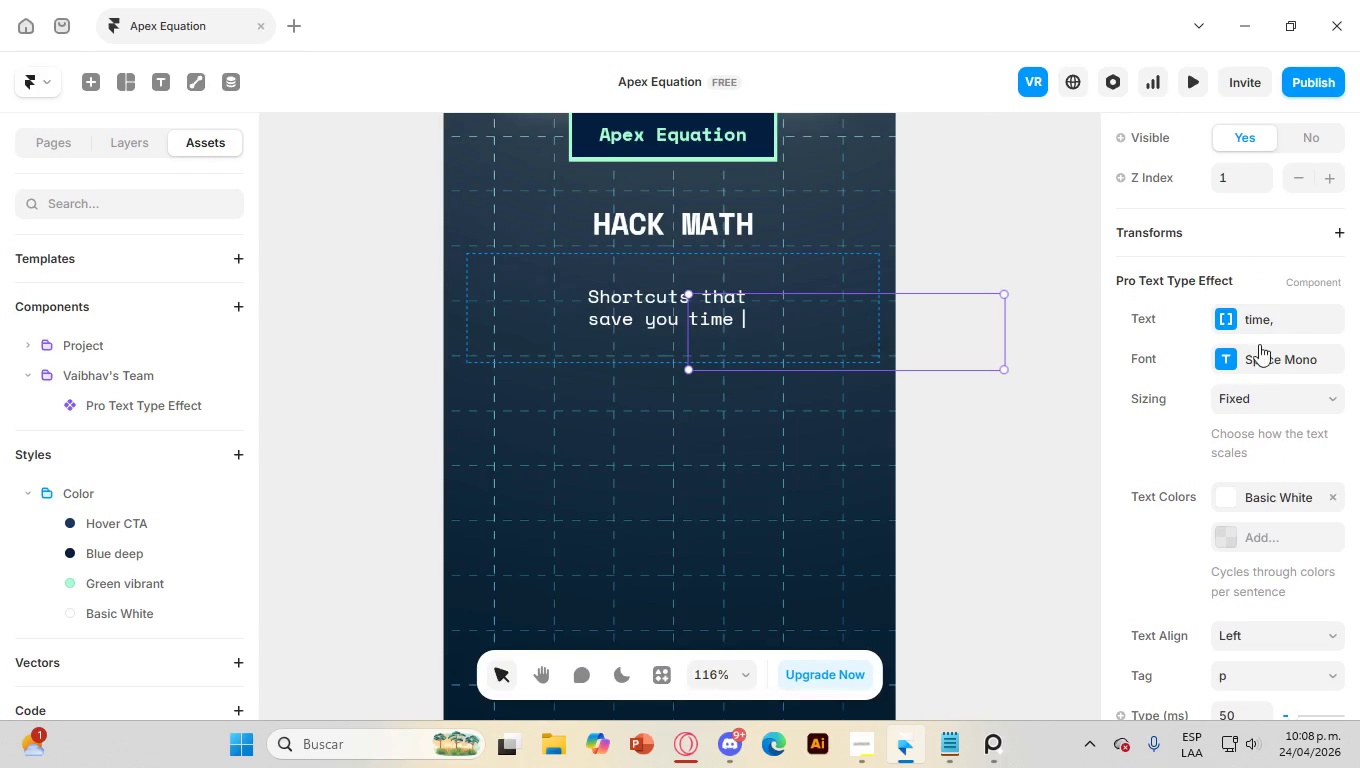 
left_click([1255, 320])
 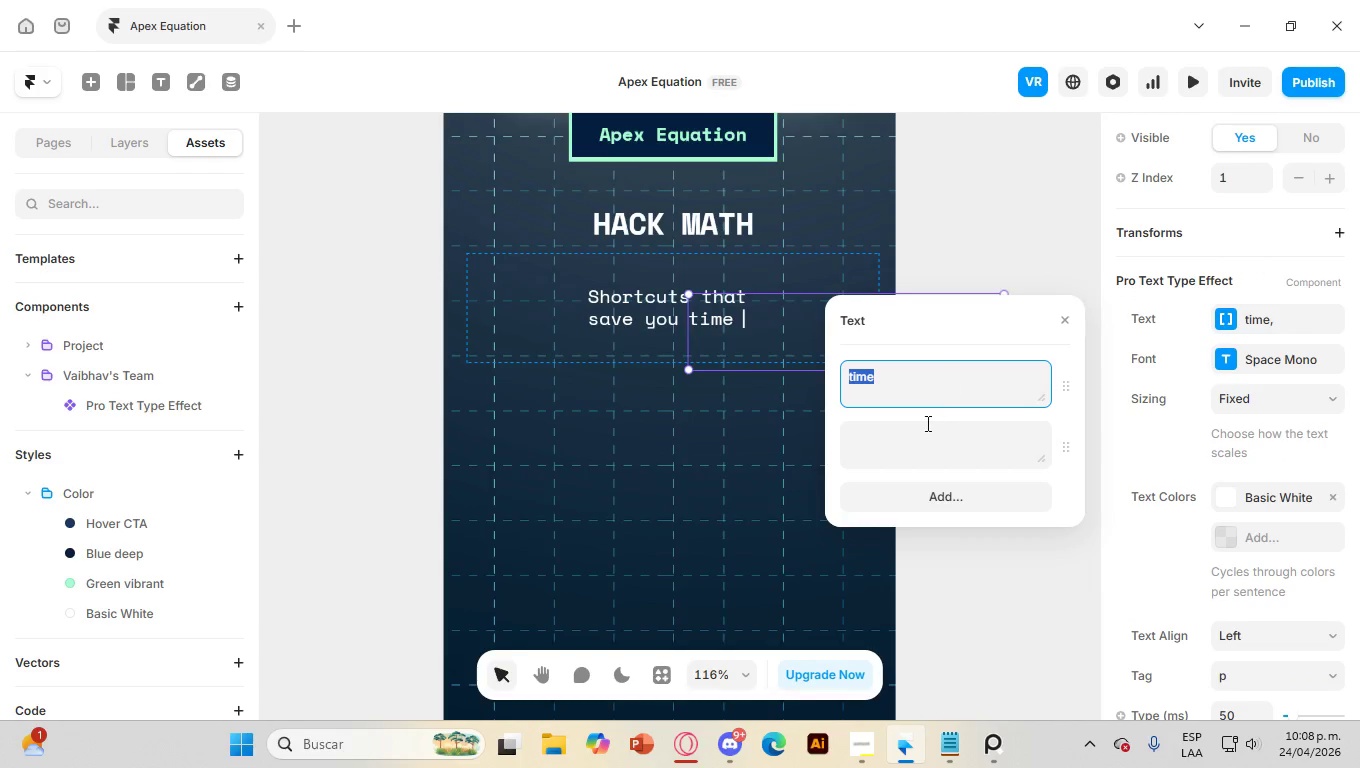 
left_click([908, 435])
 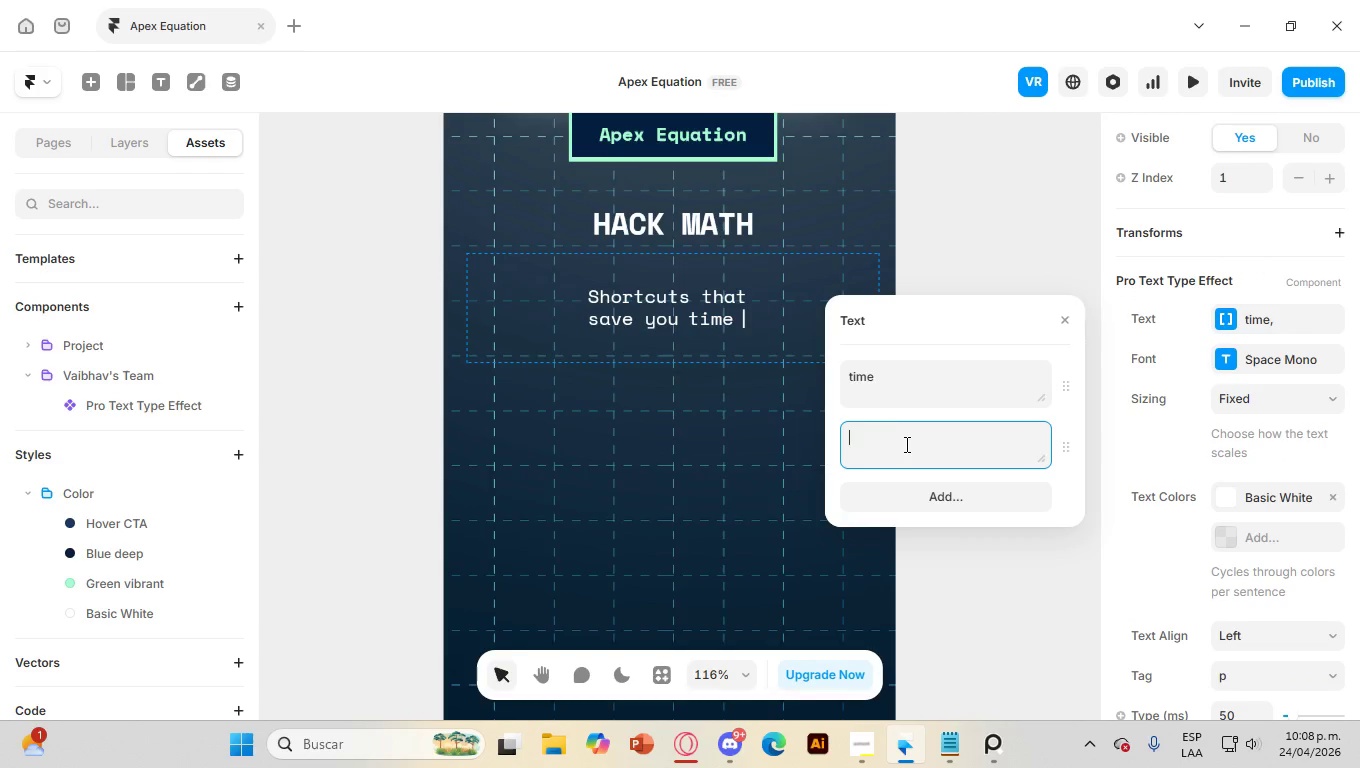 
key(Control+V)
 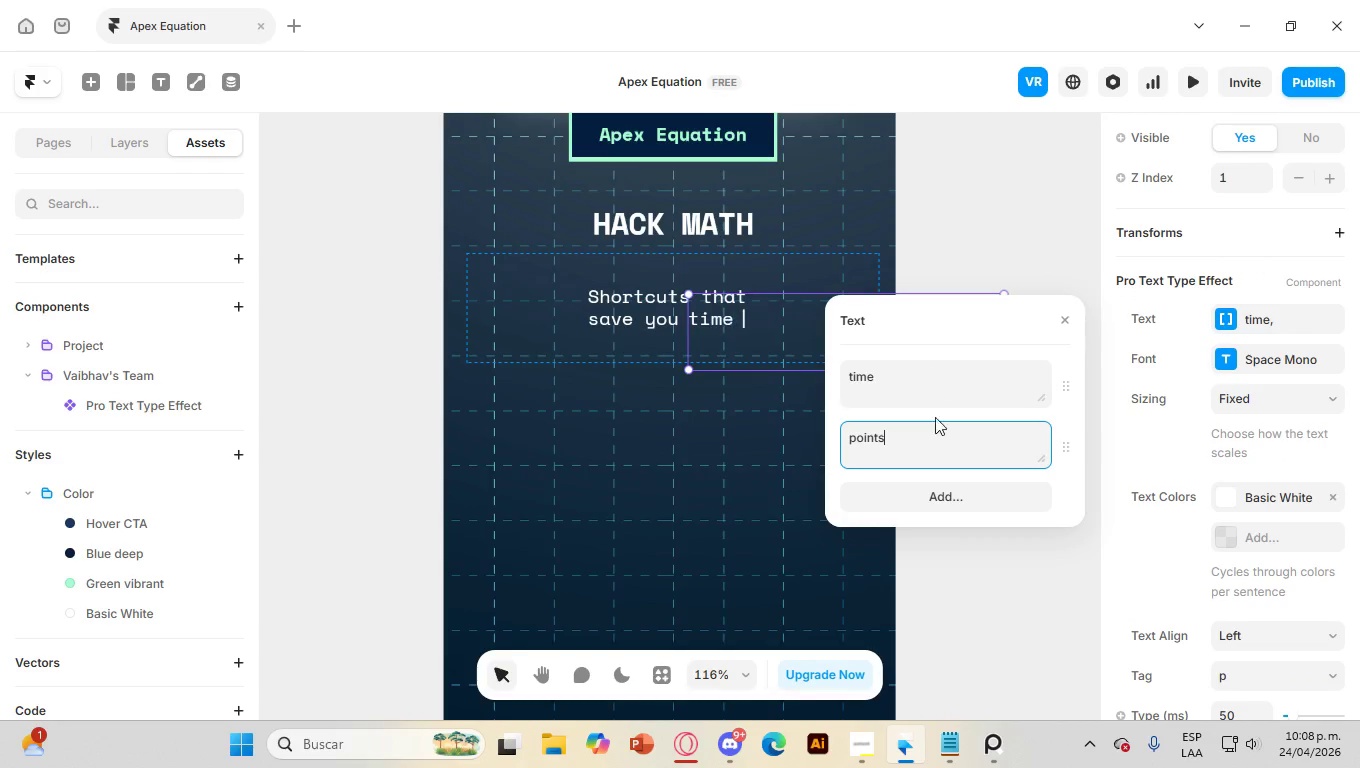 
left_click([939, 502])
 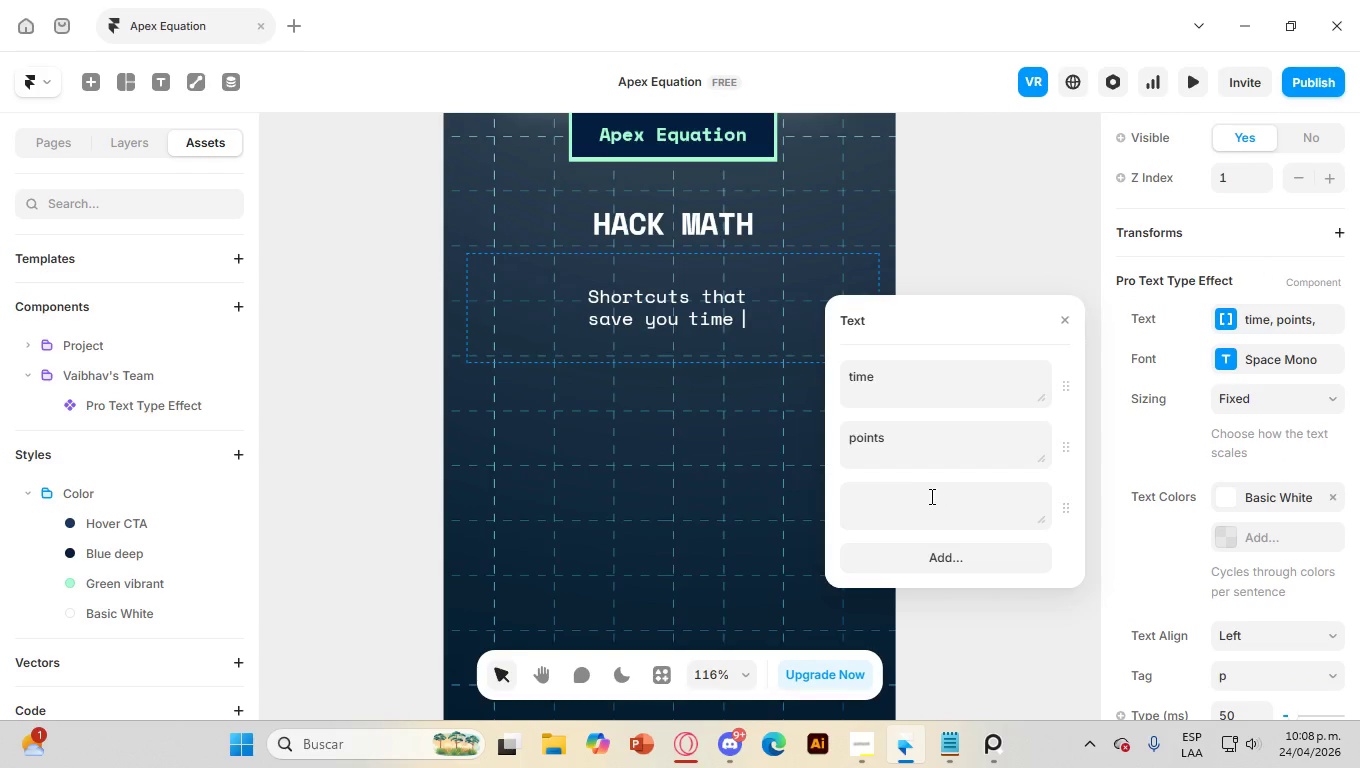 
left_click([928, 496])
 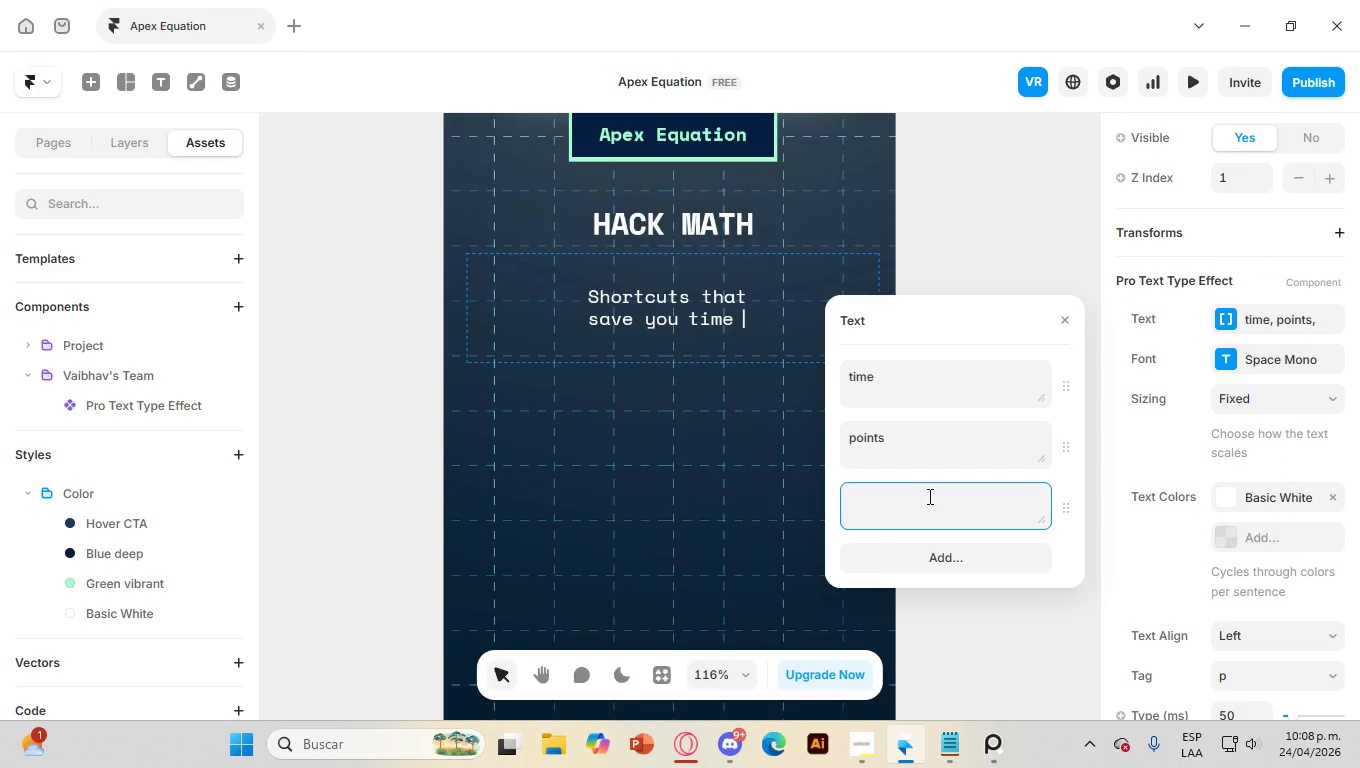 
type(stress)
 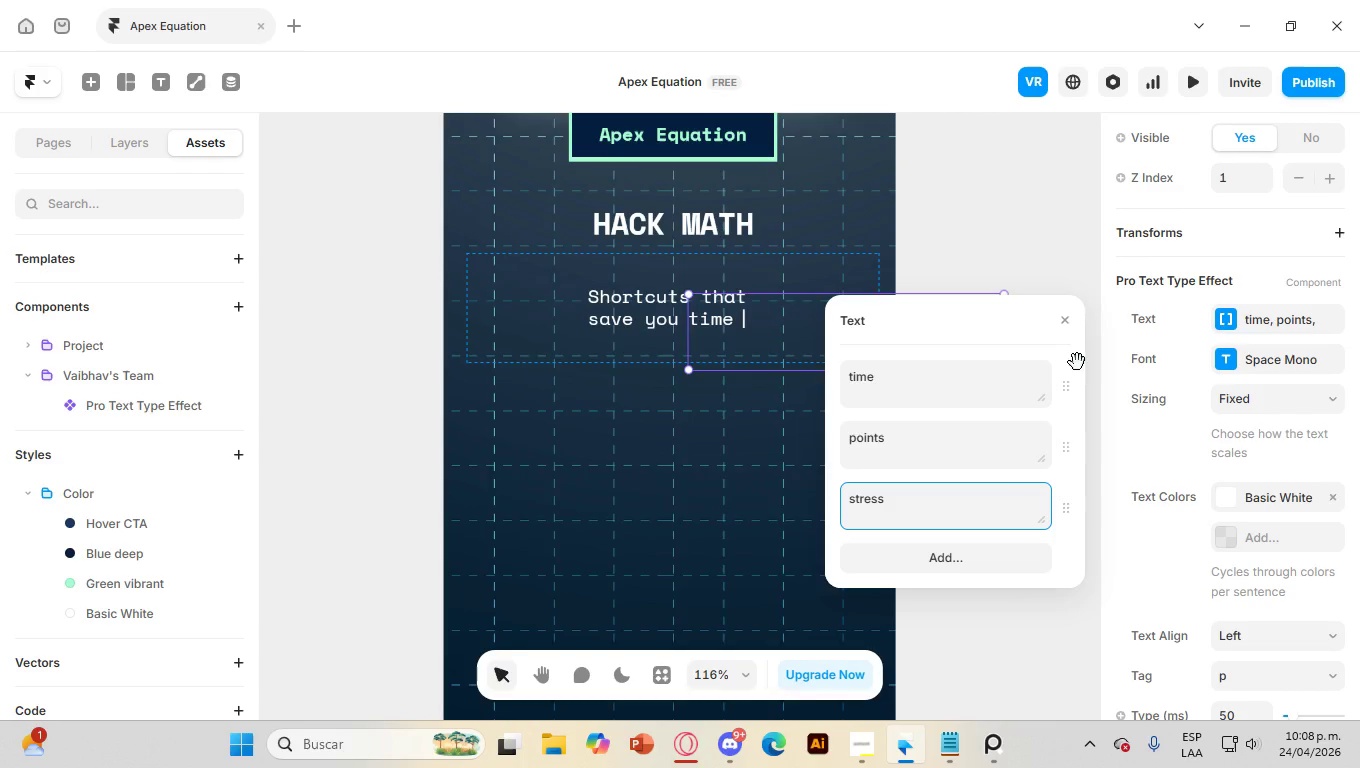 
wait(5.19)
 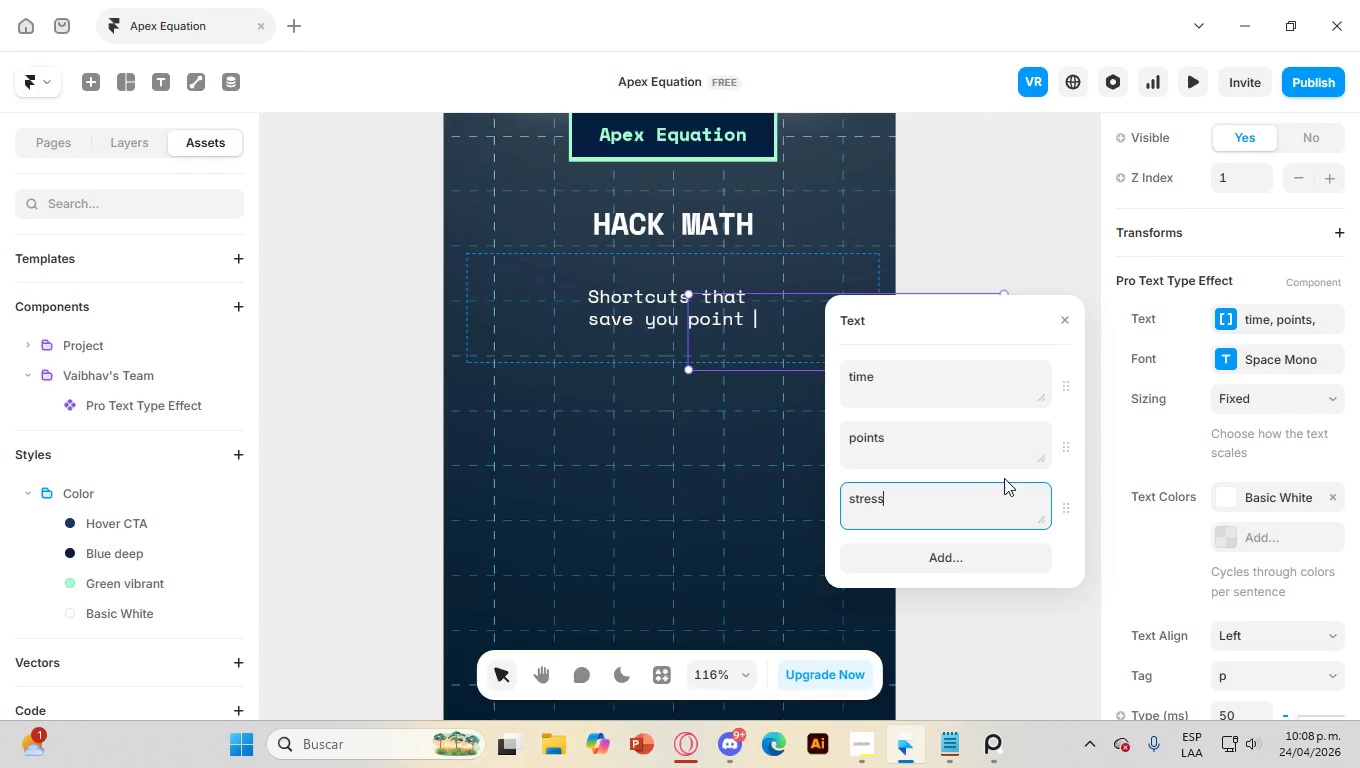 
left_click([1067, 321])
 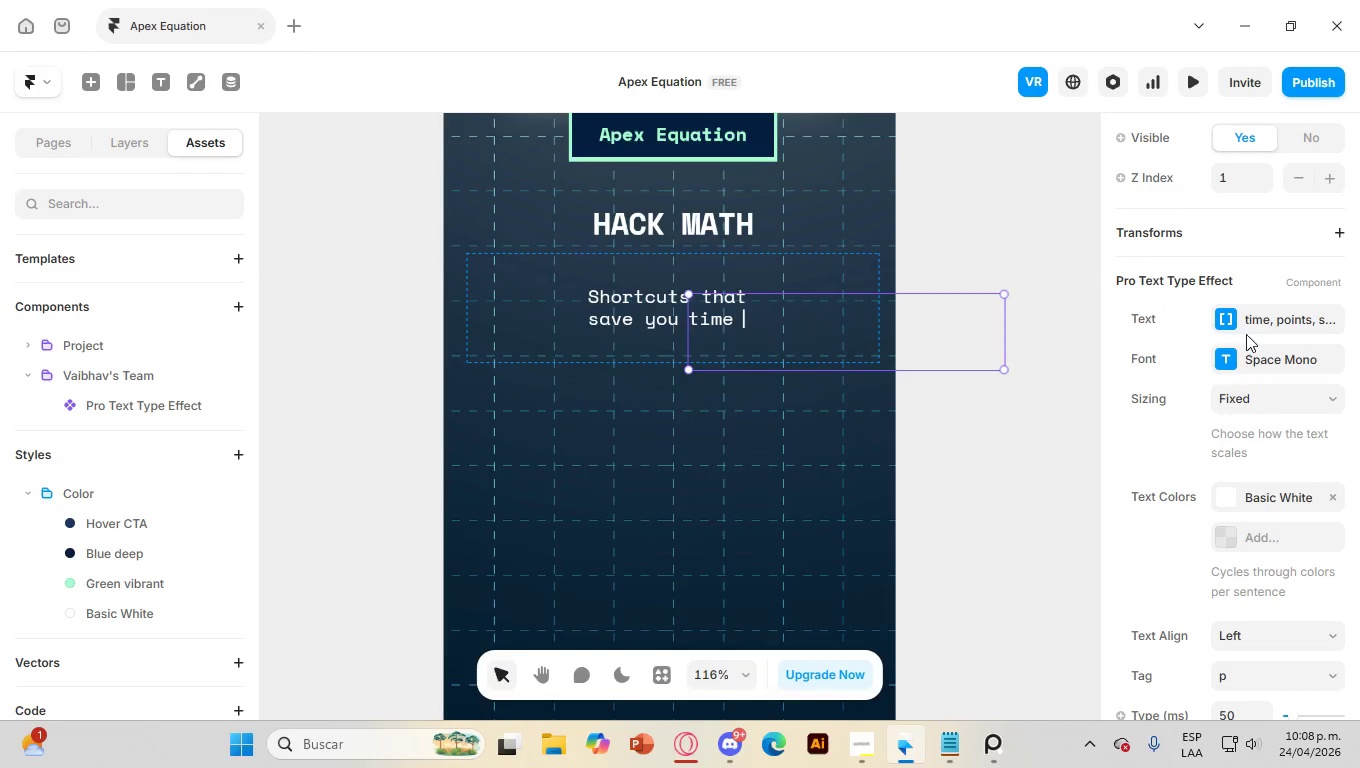 
scroll: coordinate [1257, 344], scroll_direction: down, amount: 5.0
 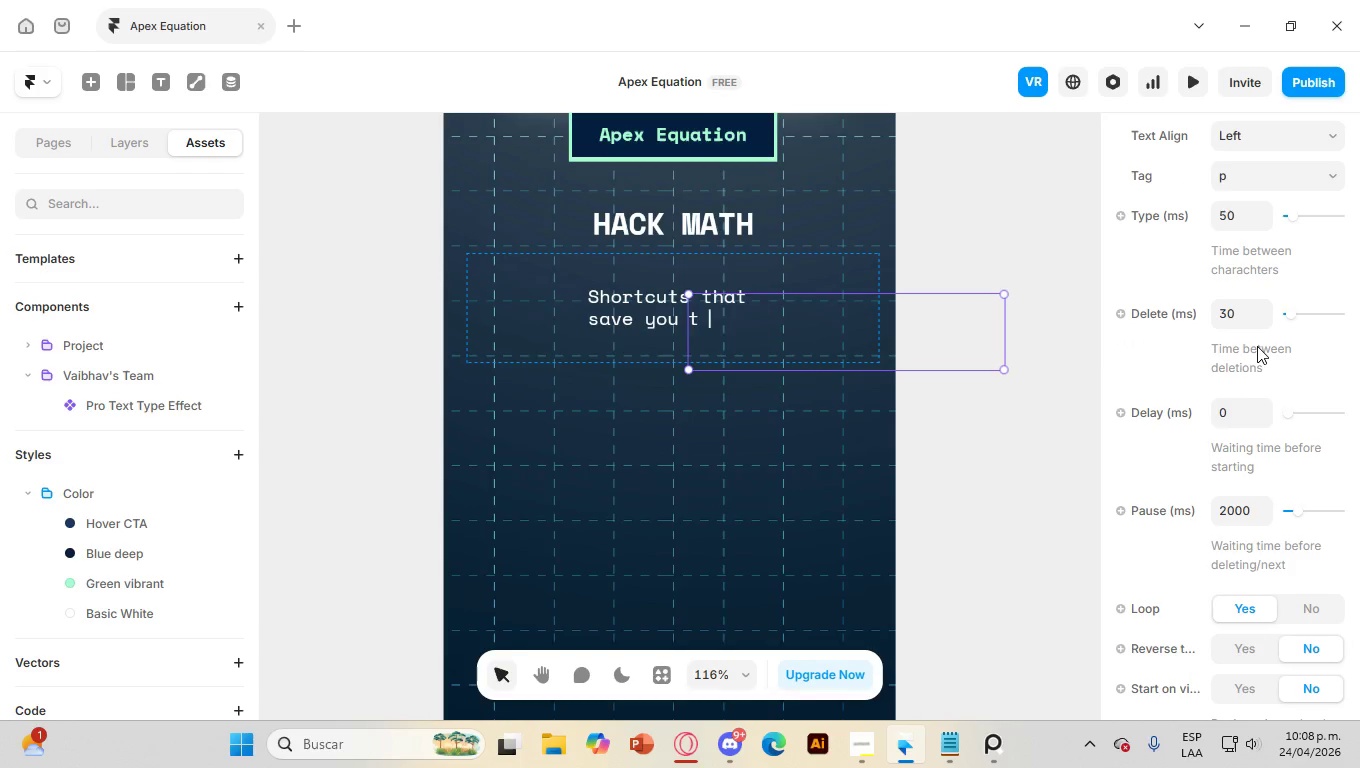 
scroll: coordinate [1257, 346], scroll_direction: up, amount: 1.0
 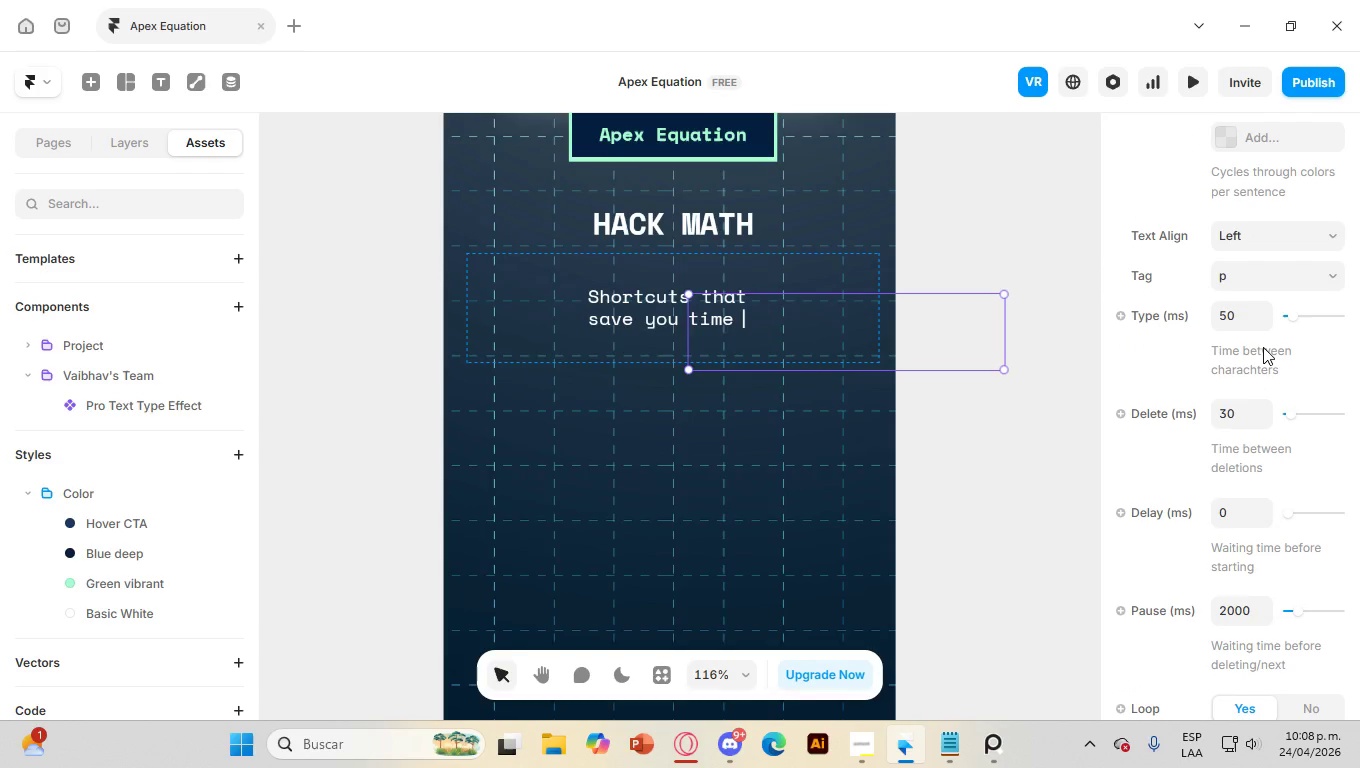 
scroll: coordinate [1263, 347], scroll_direction: down, amount: 5.0
 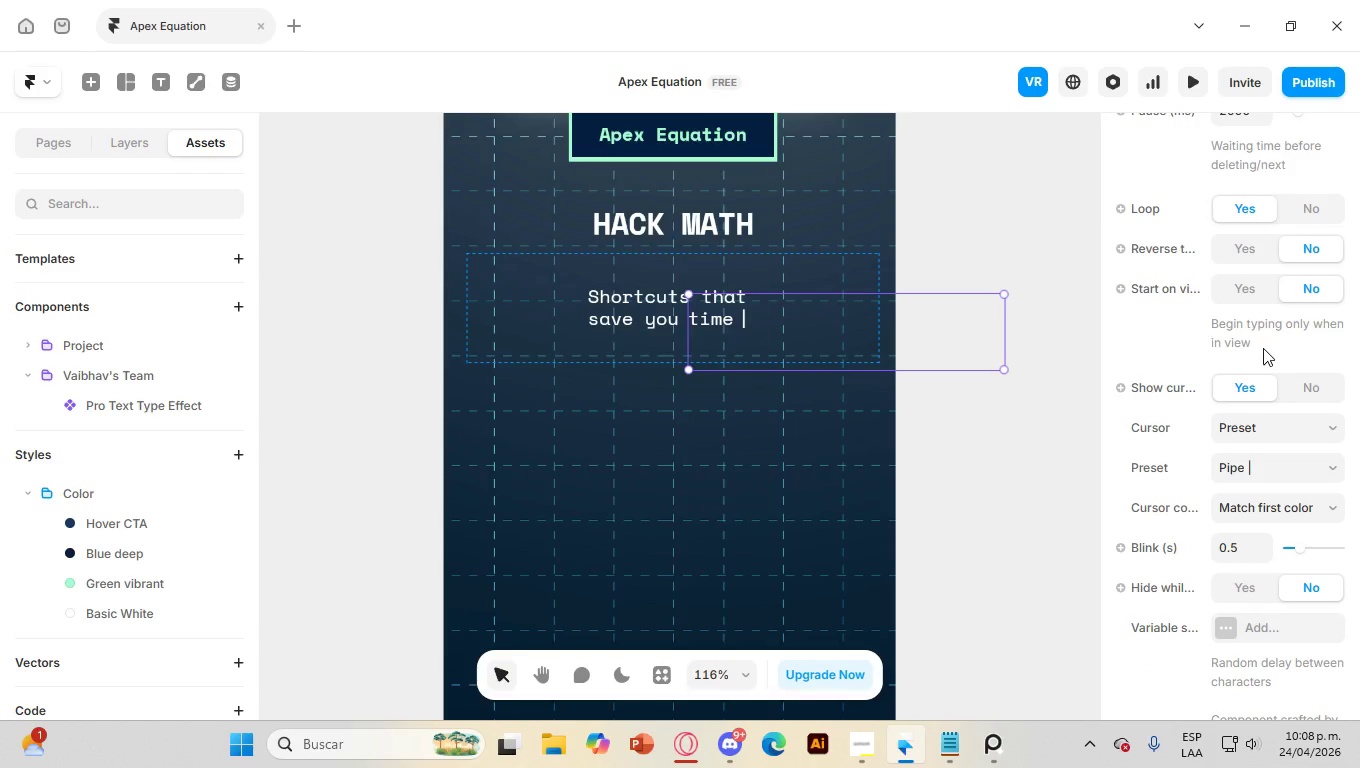 
left_click([990, 349])
 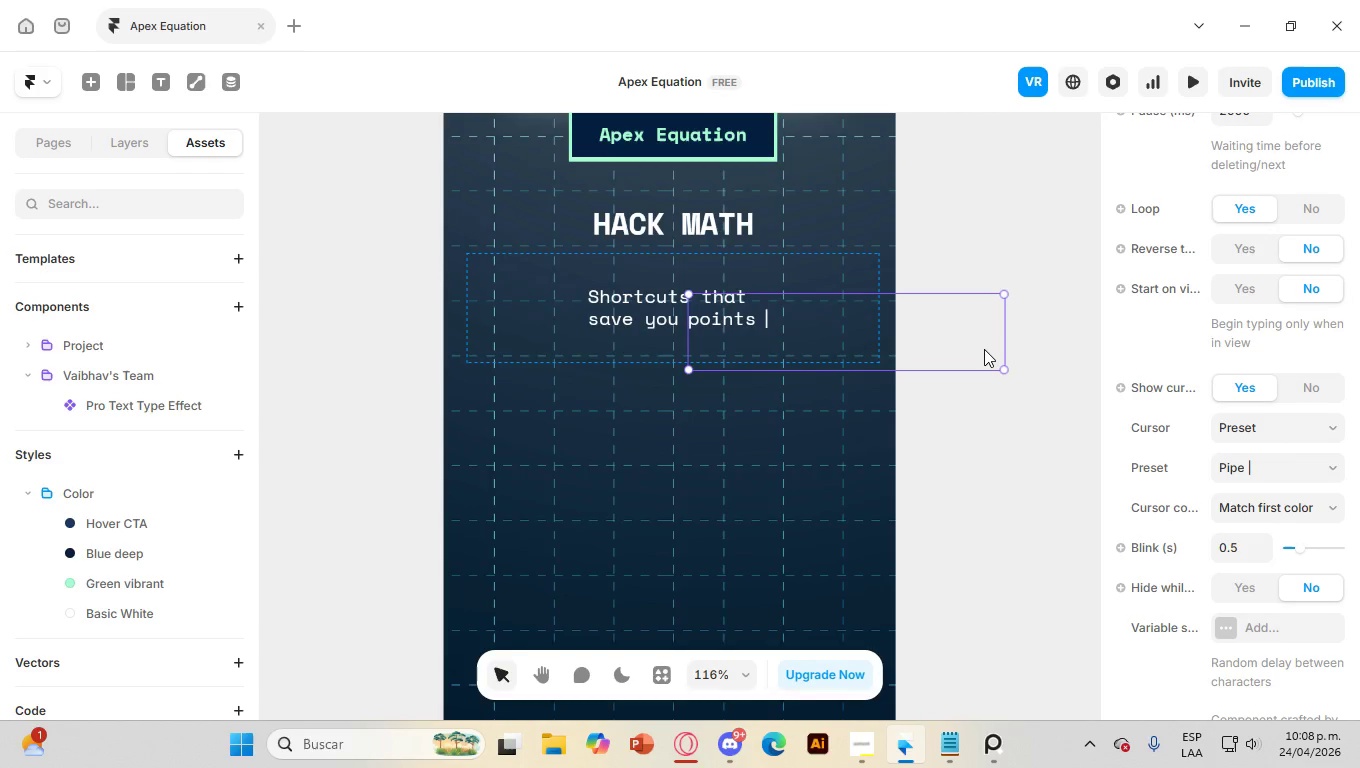 
key(Delete)
 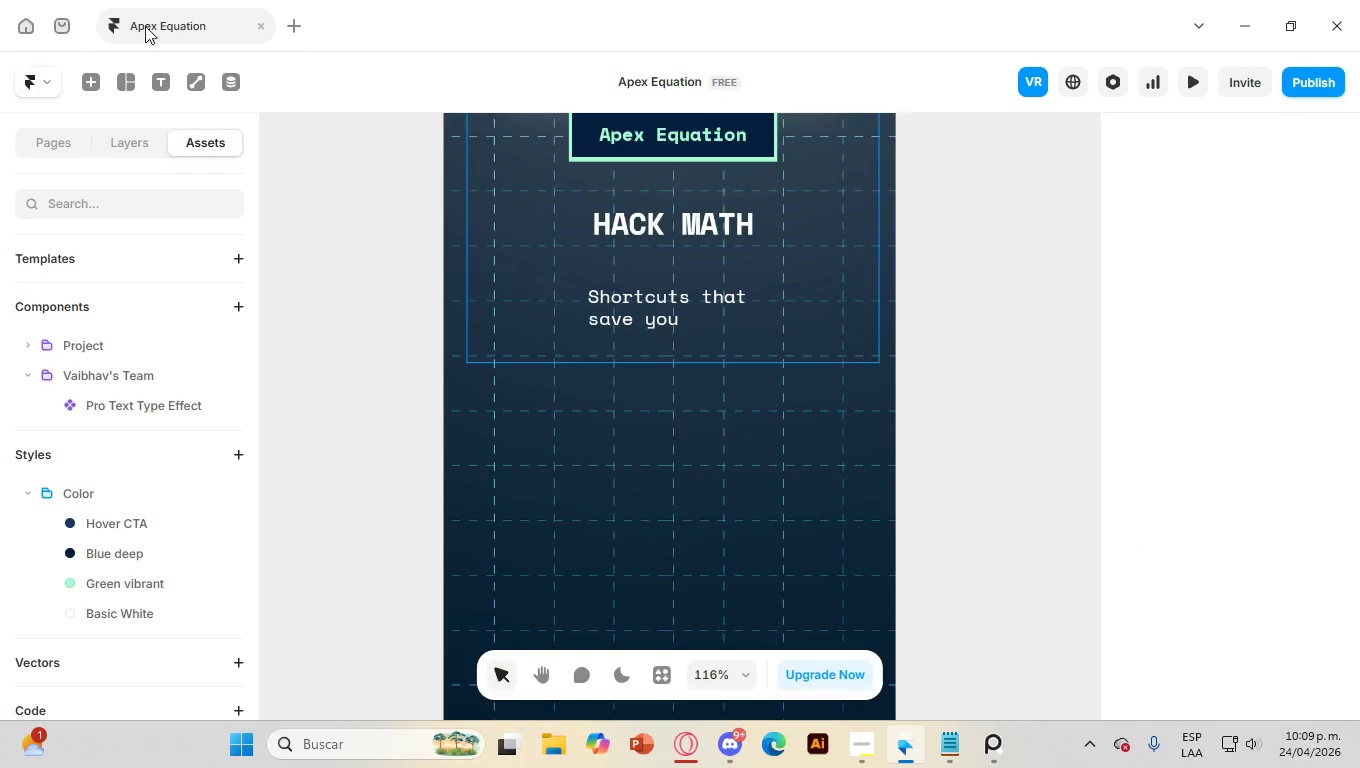 
left_click([64, 31])
 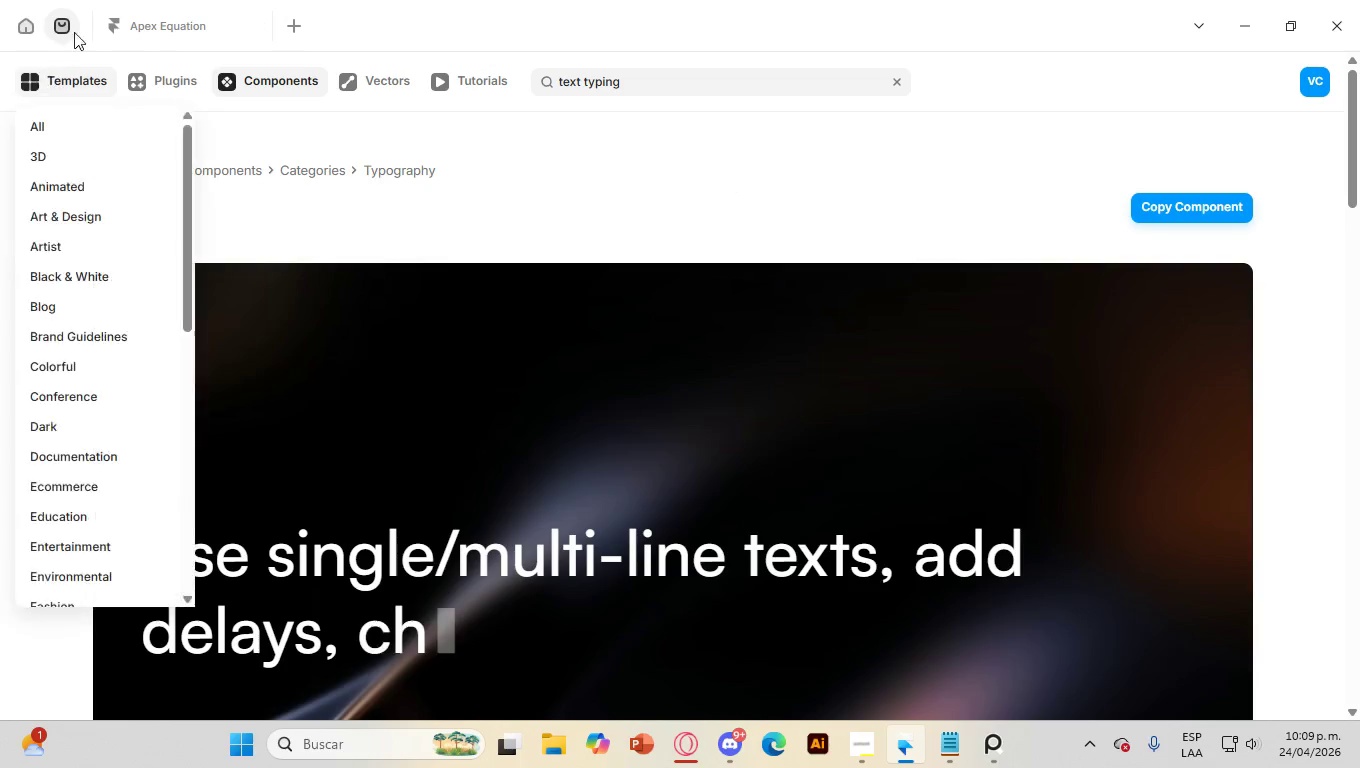 
 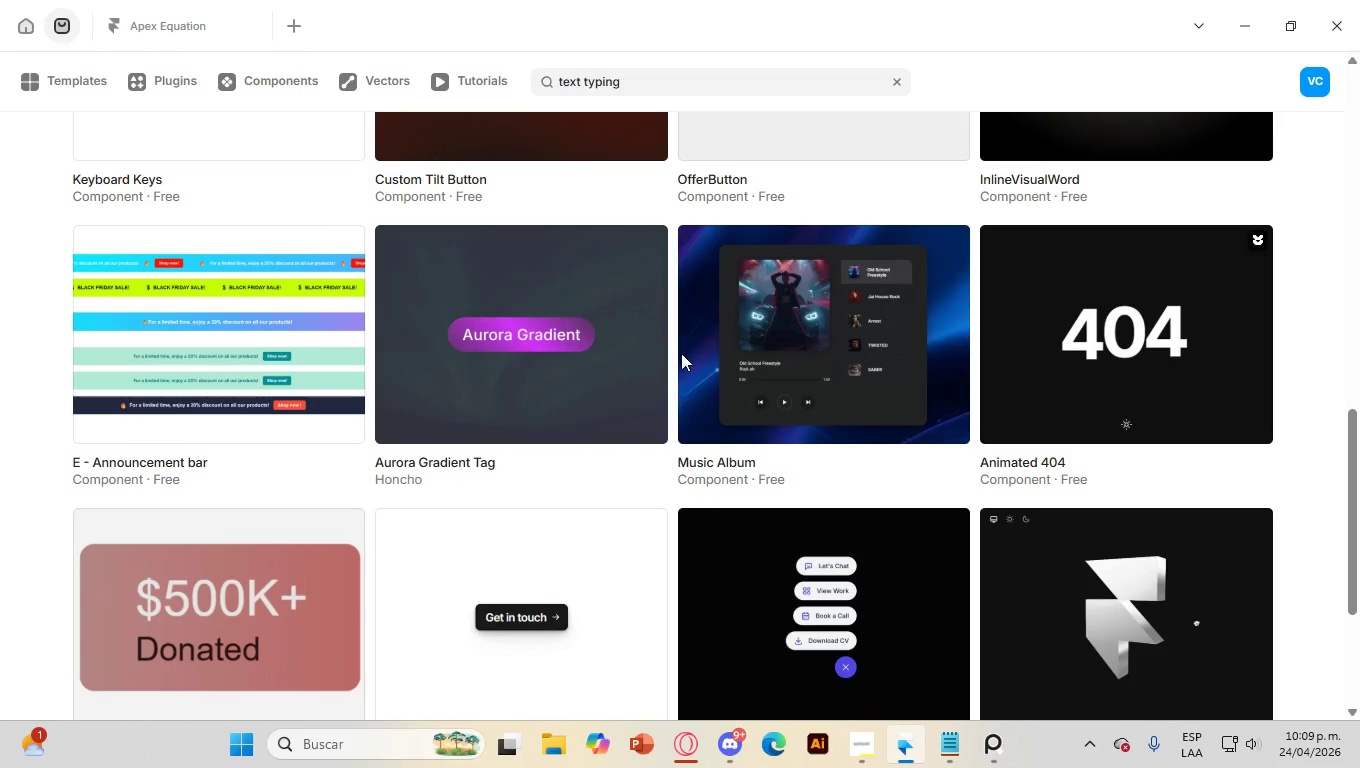 
scroll: coordinate [807, 387], scroll_direction: down, amount: 3.0
 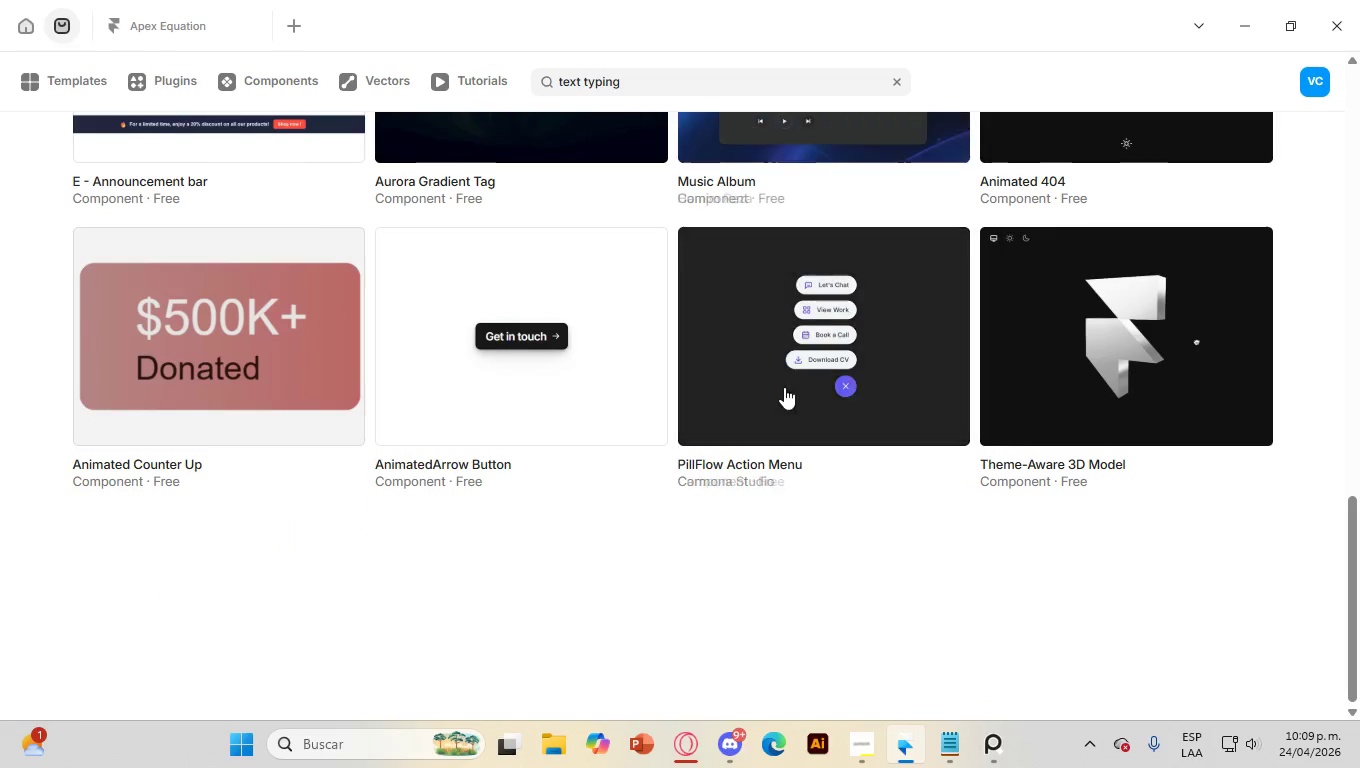 
scroll: coordinate [738, 375], scroll_direction: up, amount: 15.0
 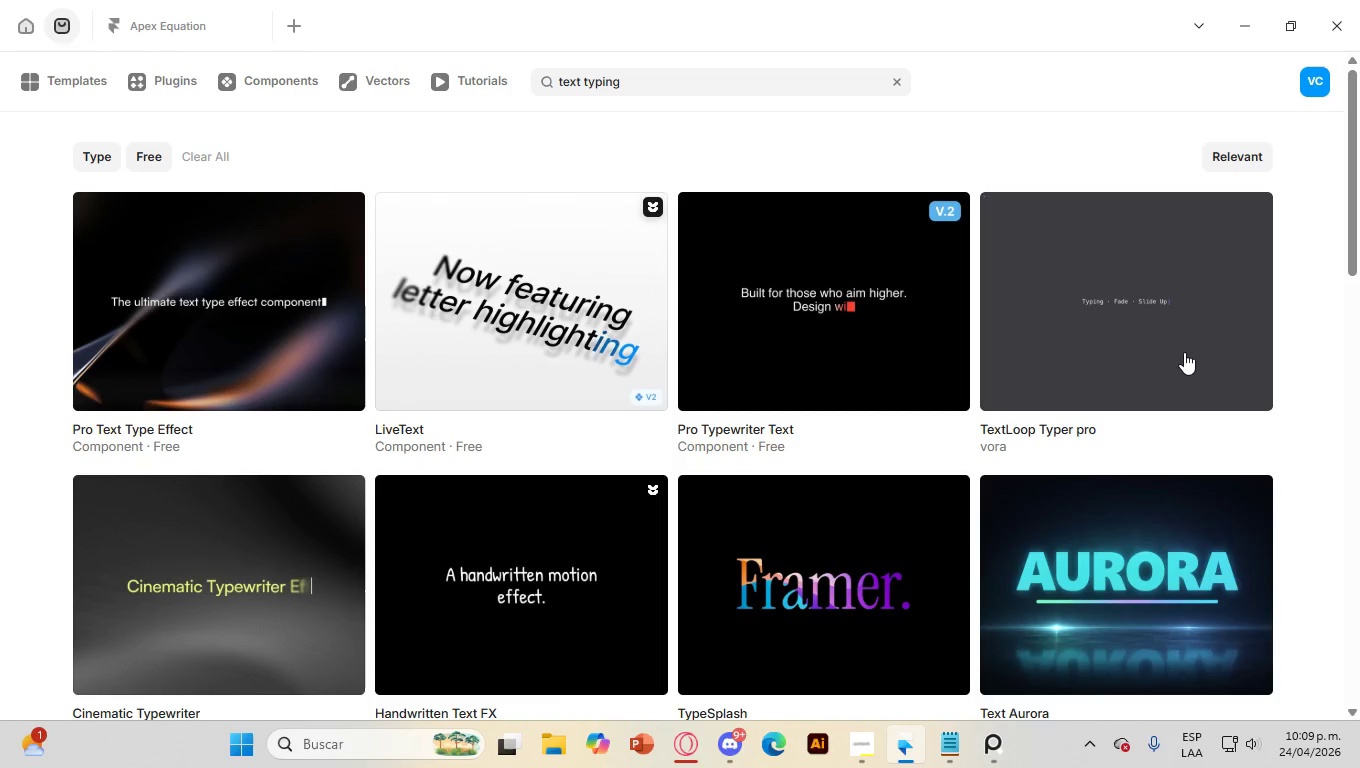 
scroll: coordinate [674, 349], scroll_direction: down, amount: 3.0
 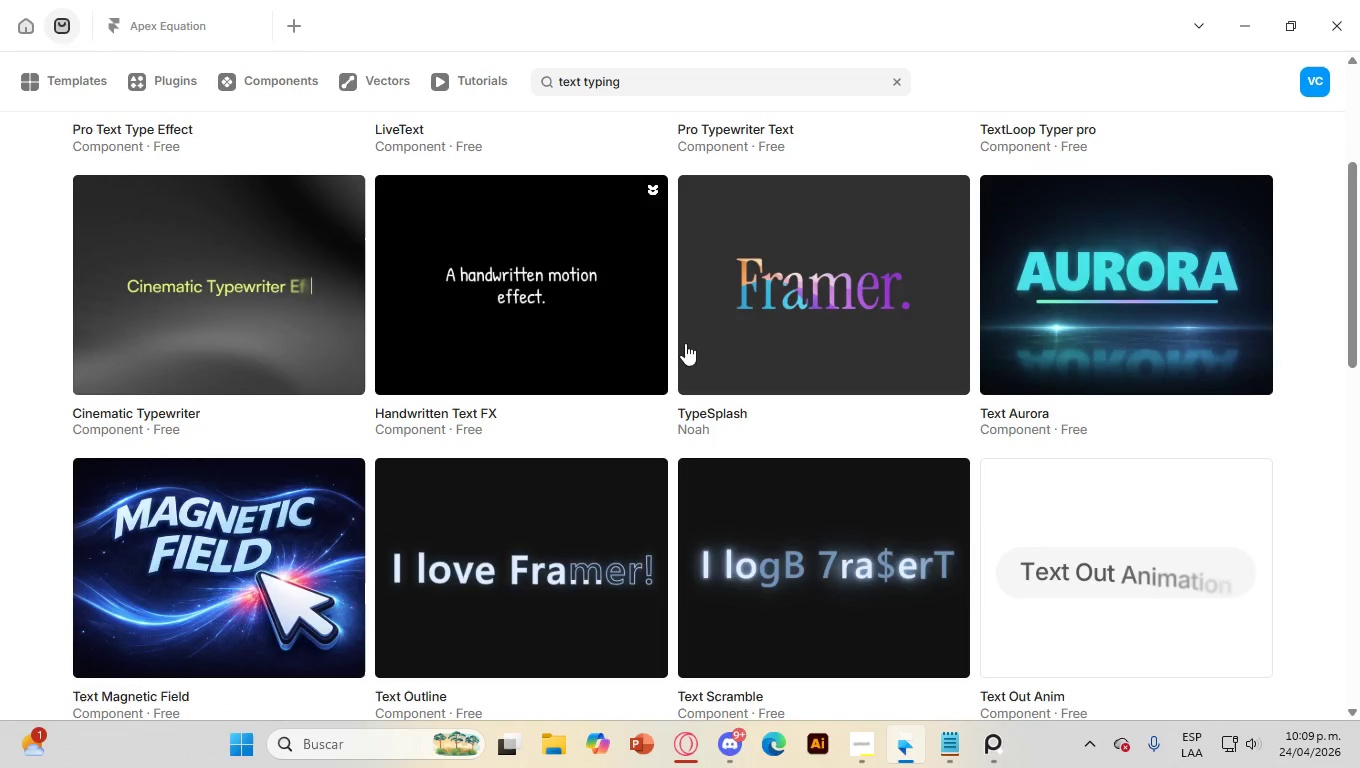 
scroll: coordinate [684, 333], scroll_direction: up, amount: 4.0
 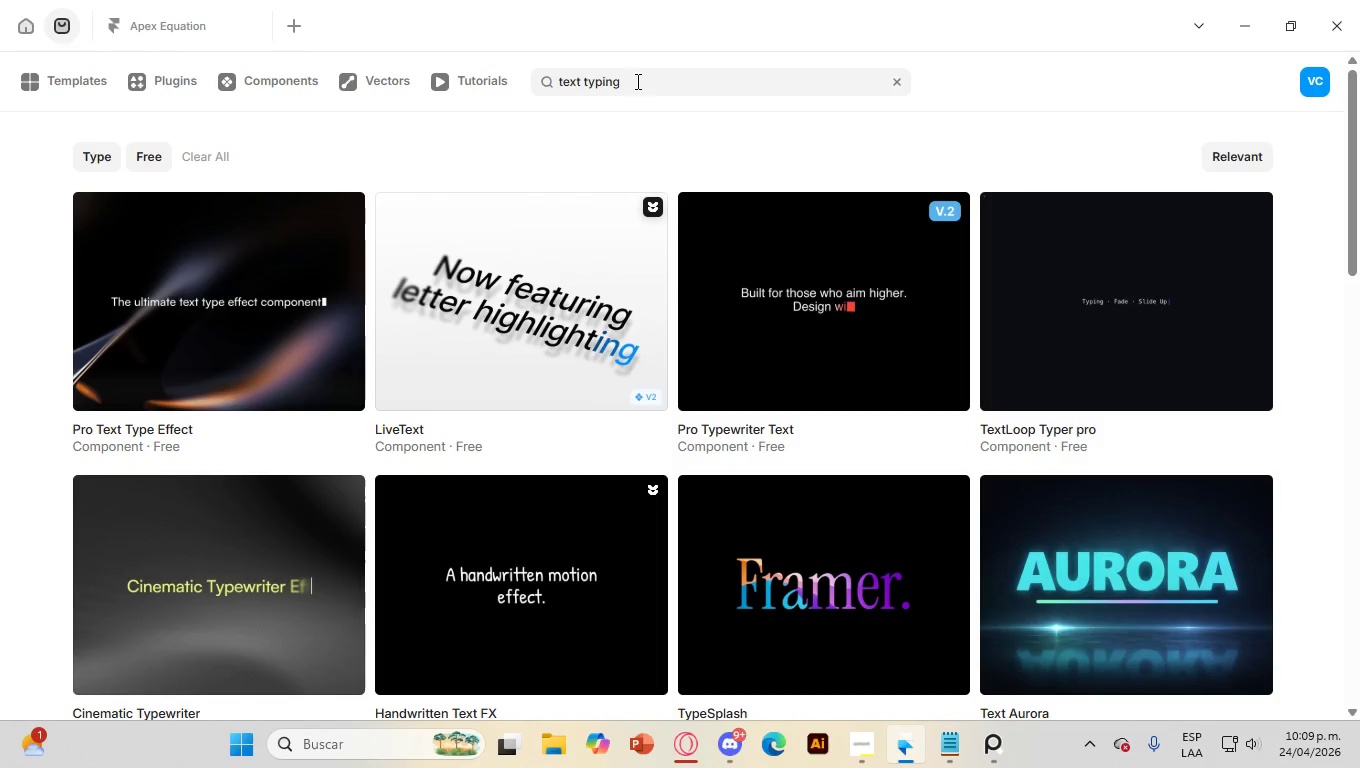 
left_click_drag(start_coordinate=[636, 83], to_coordinate=[548, 83])
 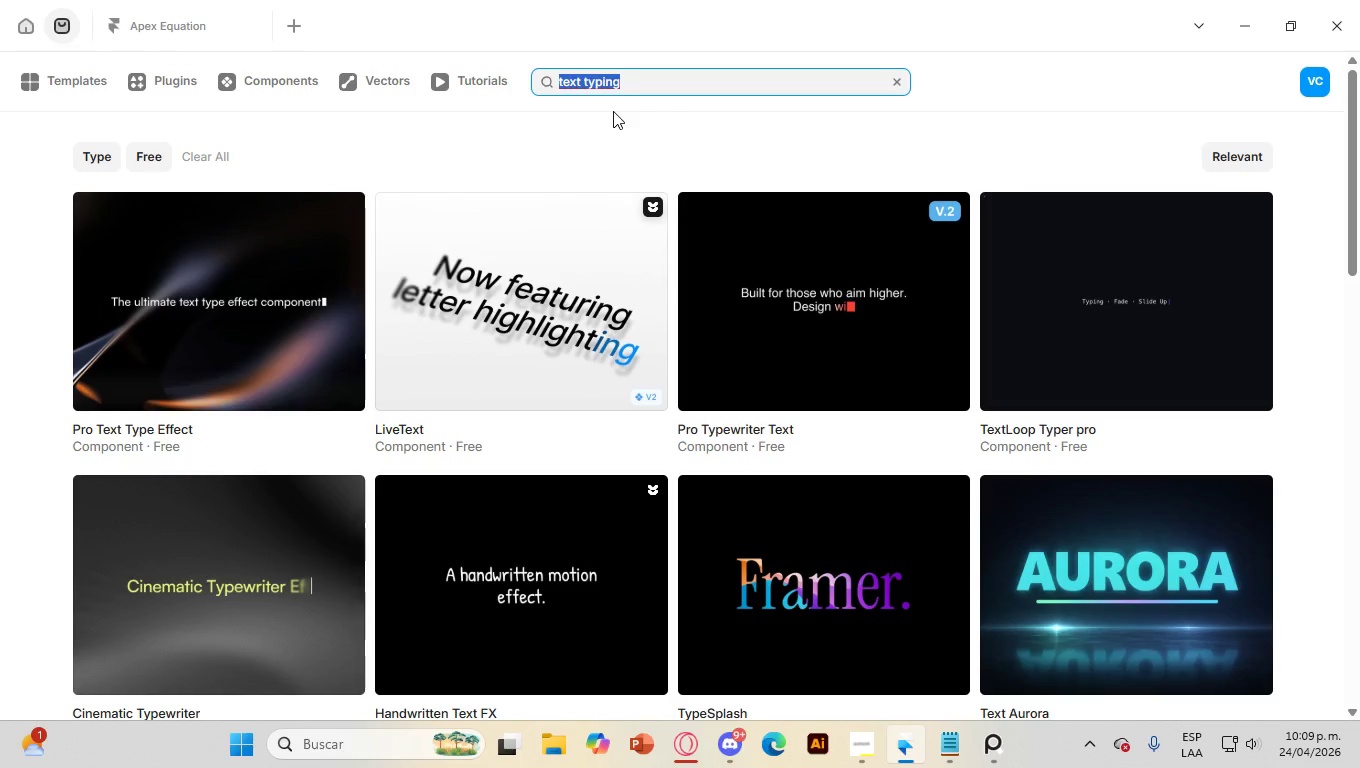 
type(typing)
 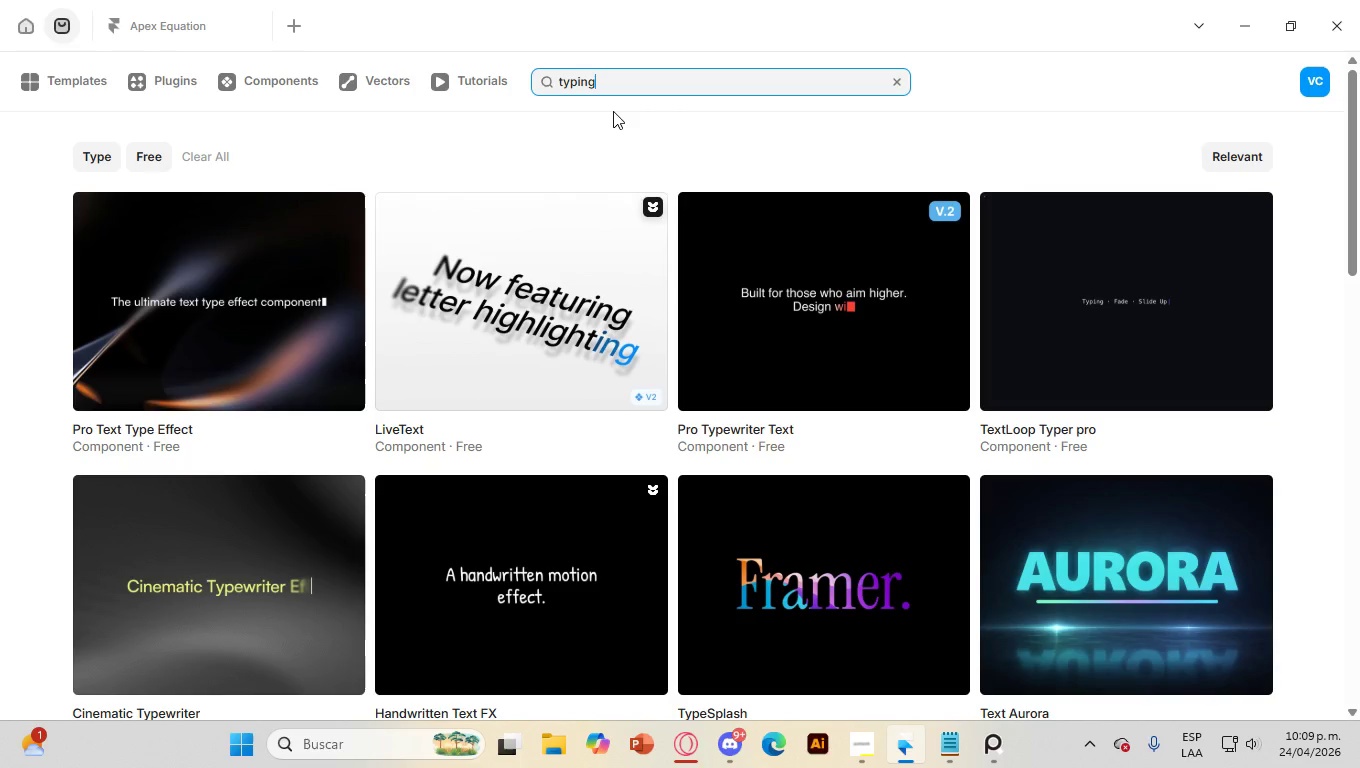 
key(Enter)
 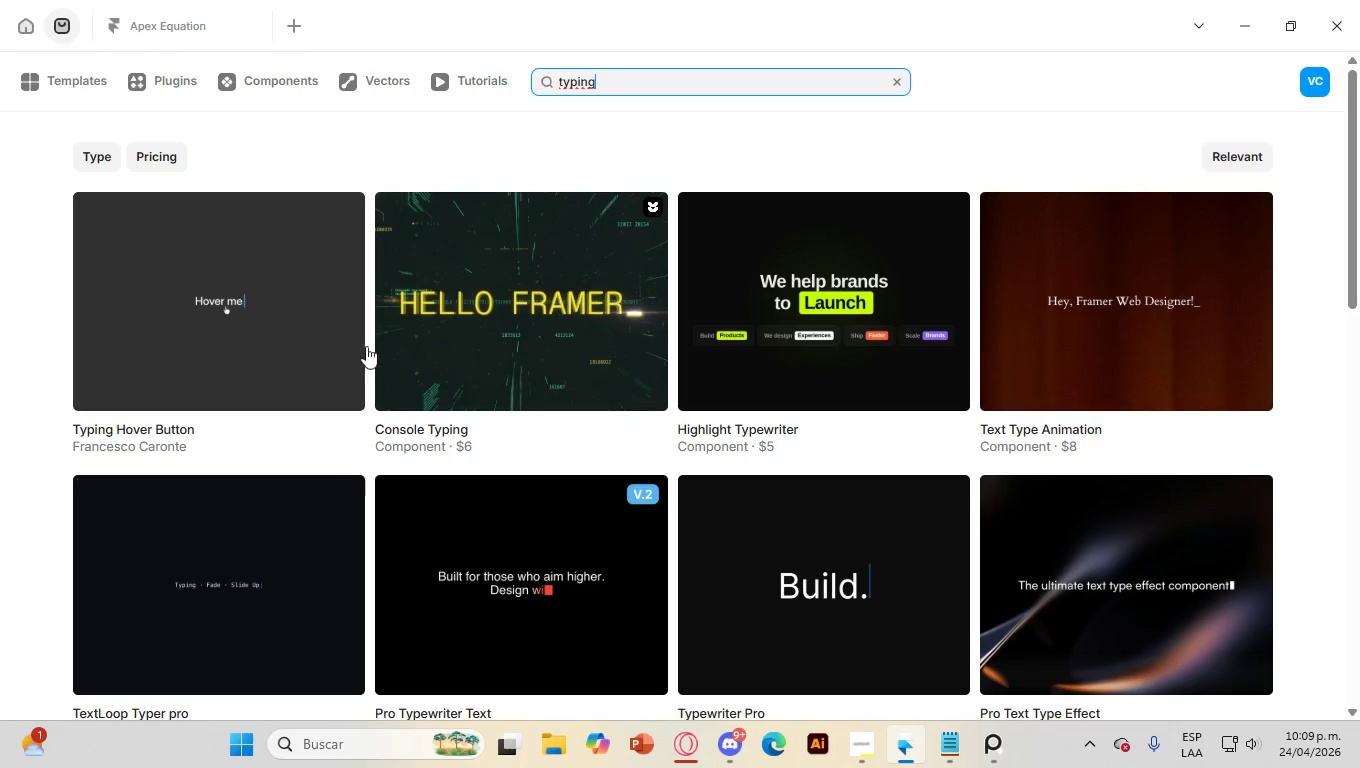 
wait(5.31)
 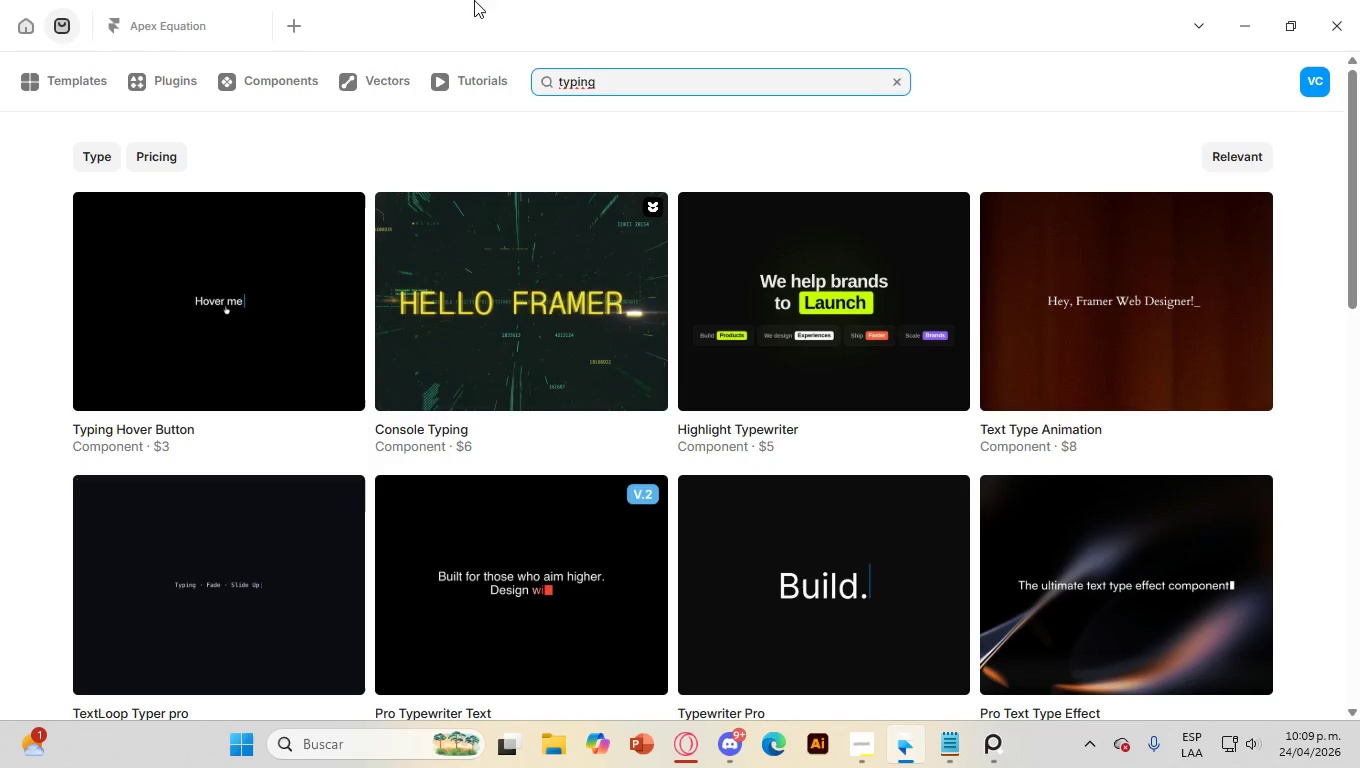 
left_click([810, 556])
 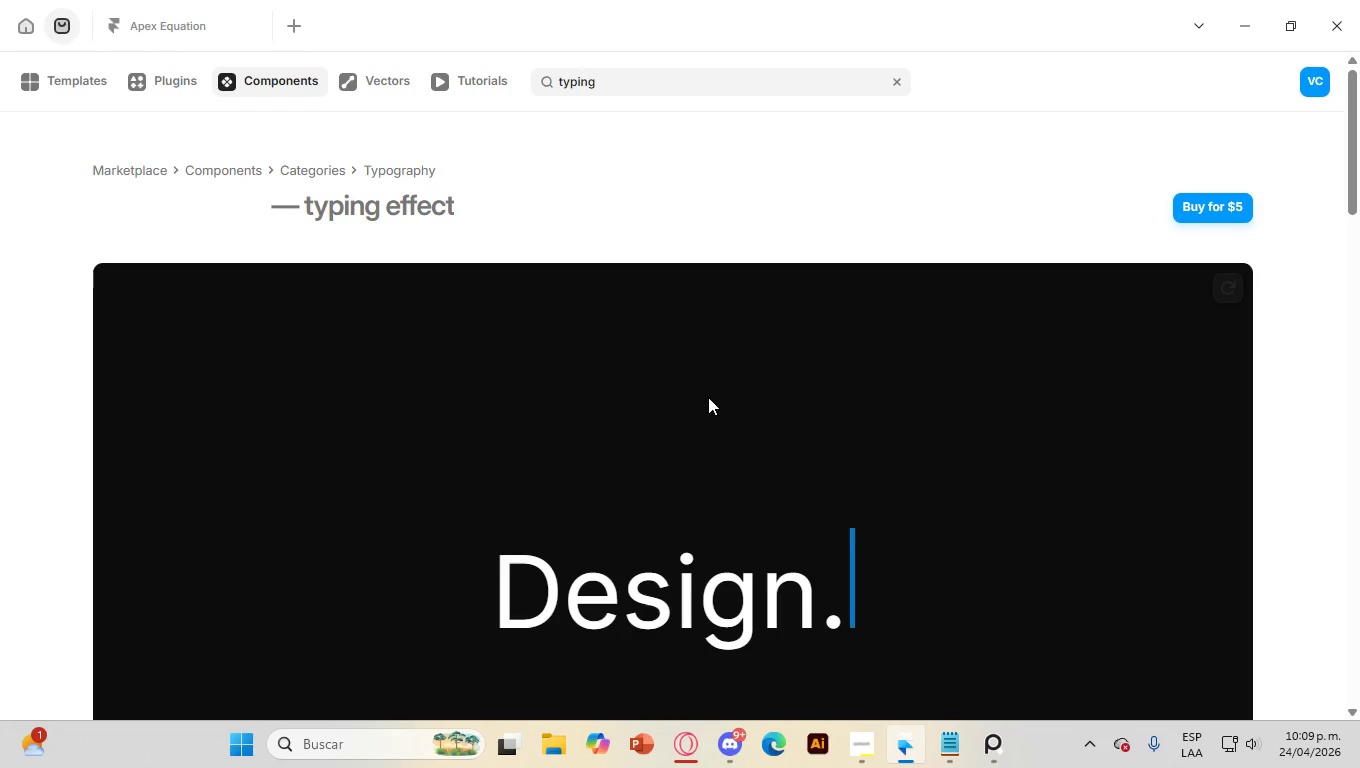 
scroll: coordinate [708, 397], scroll_direction: down, amount: 2.0
 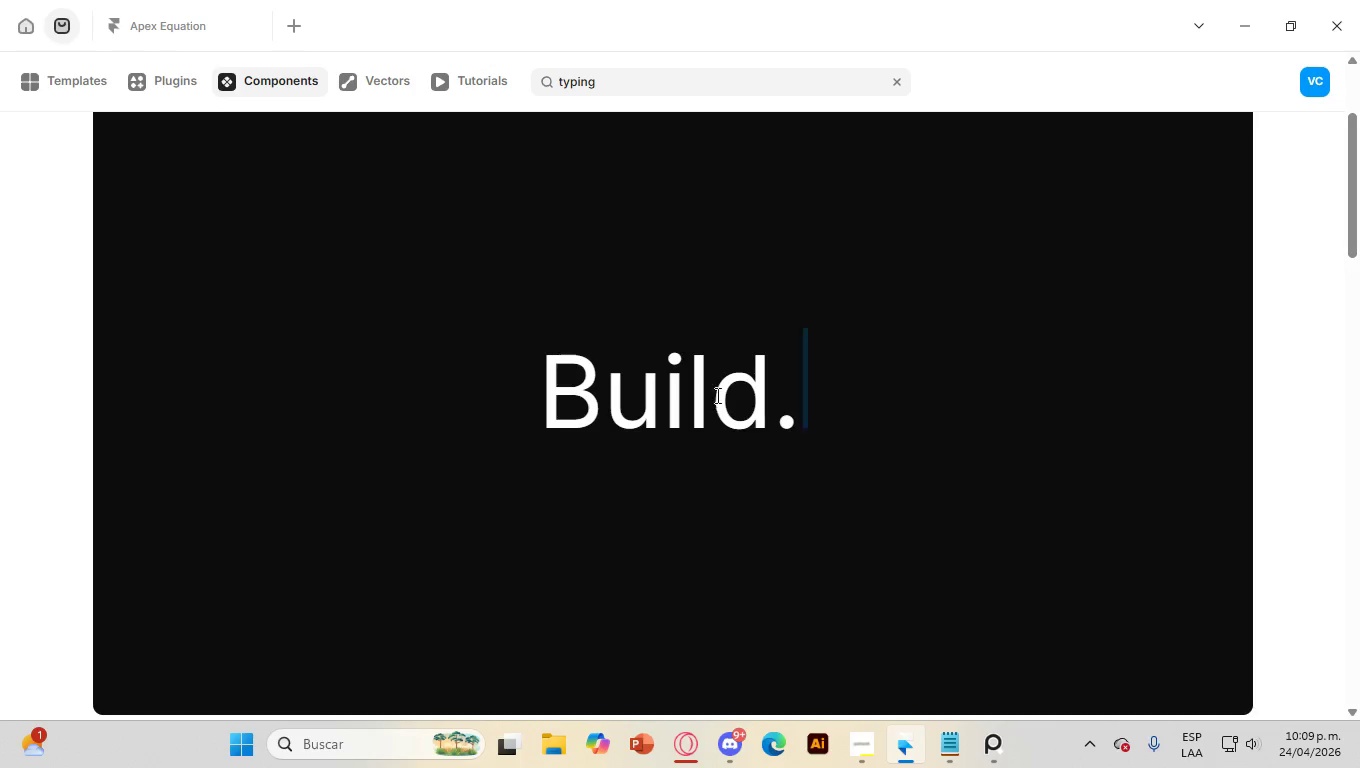 
scroll: coordinate [957, 381], scroll_direction: up, amount: 4.0
 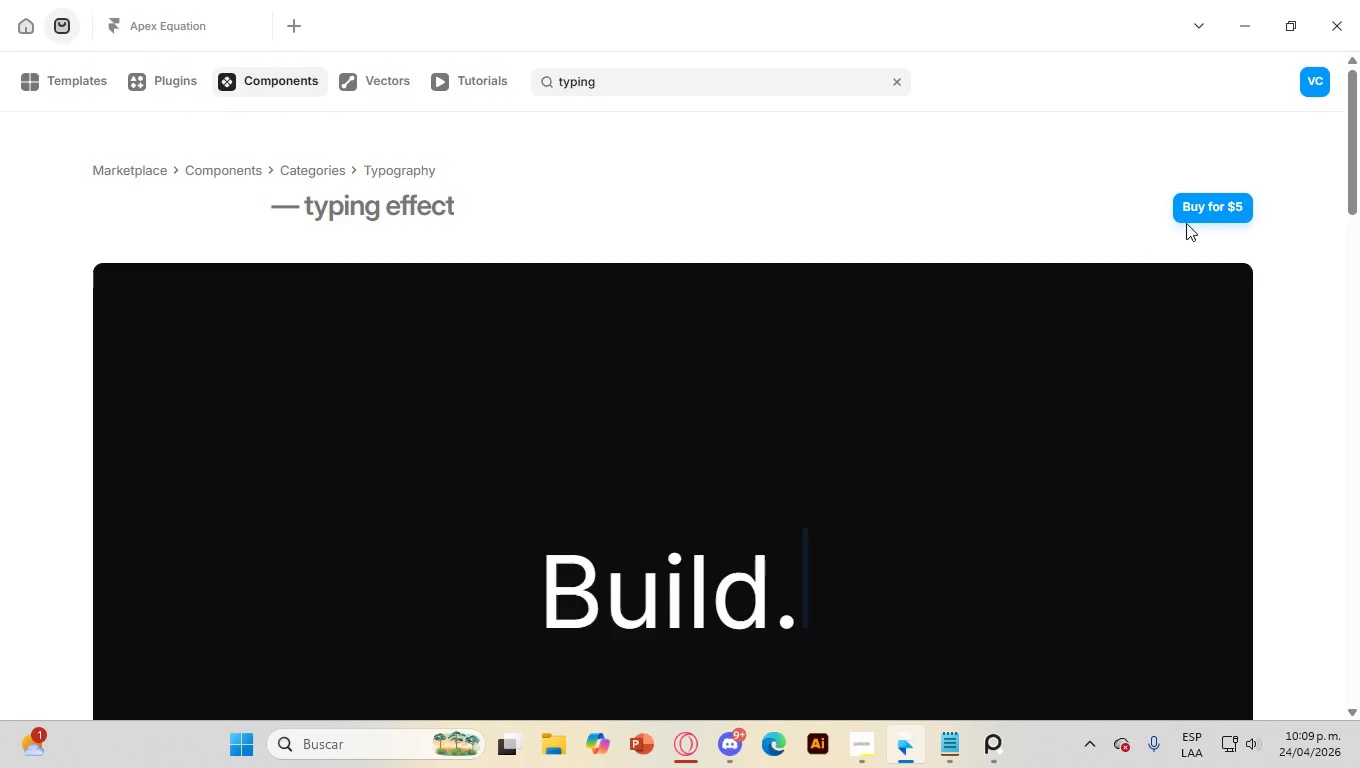 
left_click([1205, 202])
 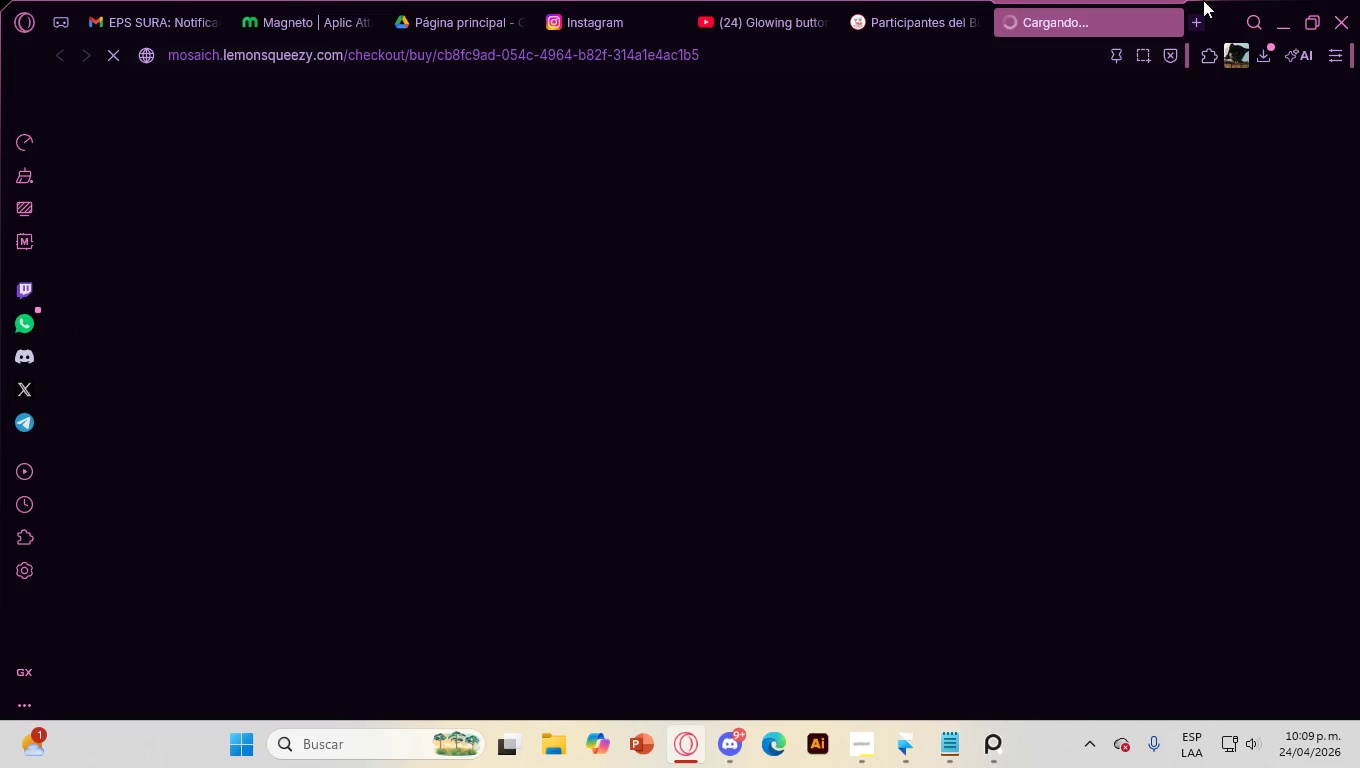 
left_click([1170, 17])
 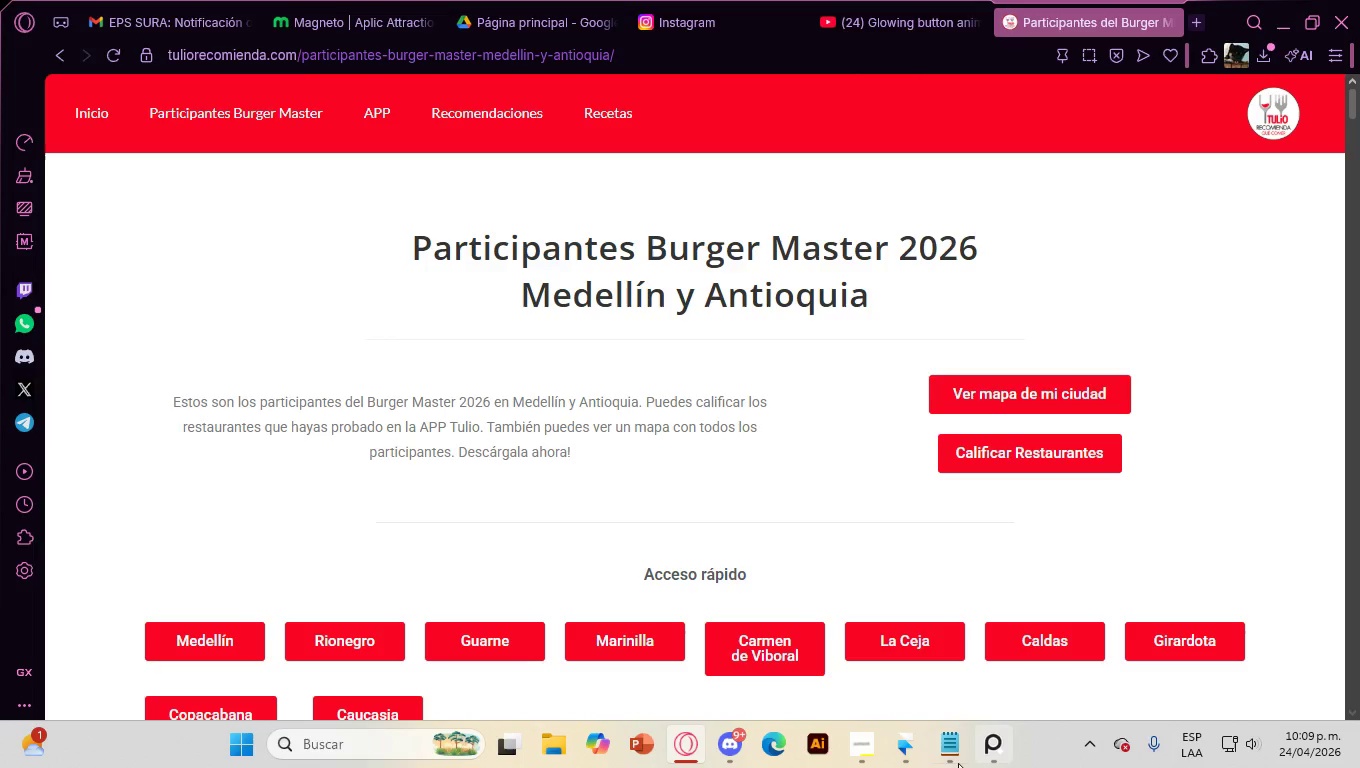 
left_click([899, 748])
 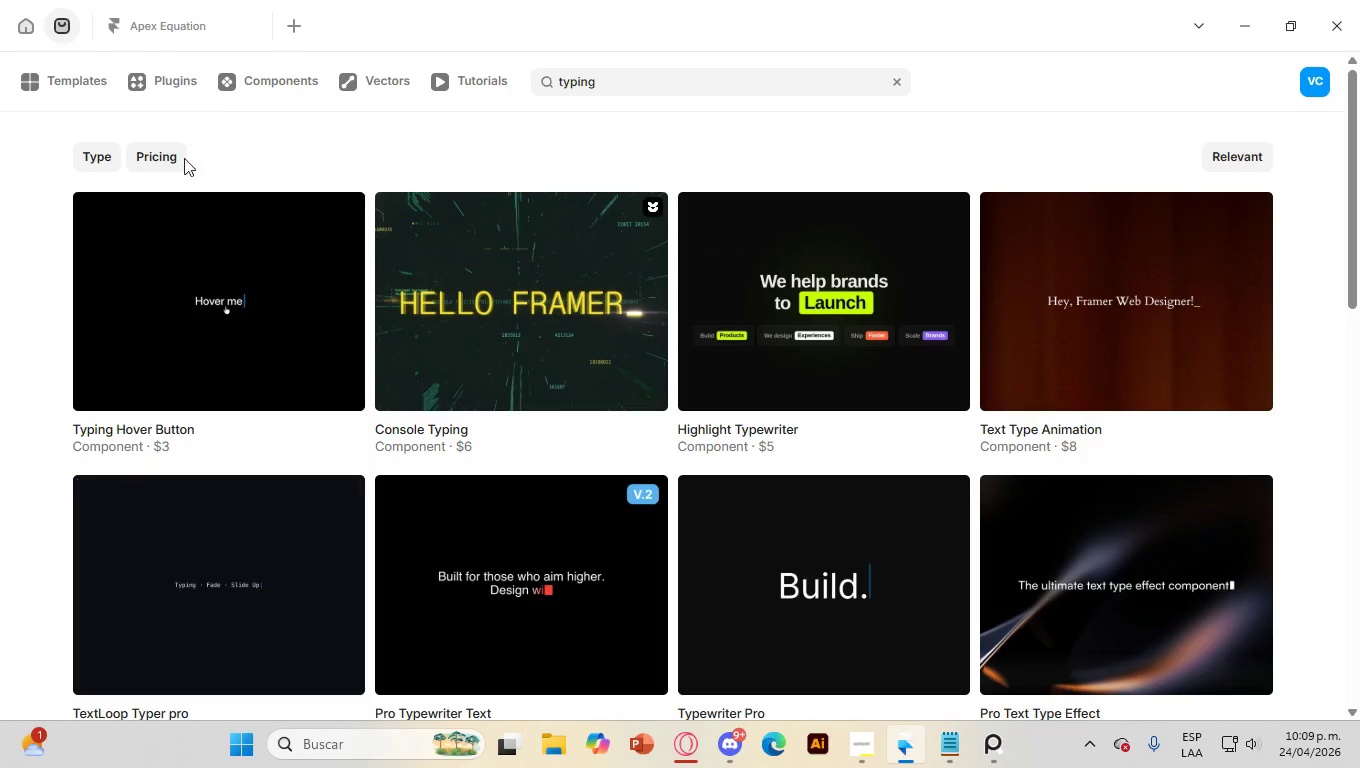 
left_click([208, 231])
 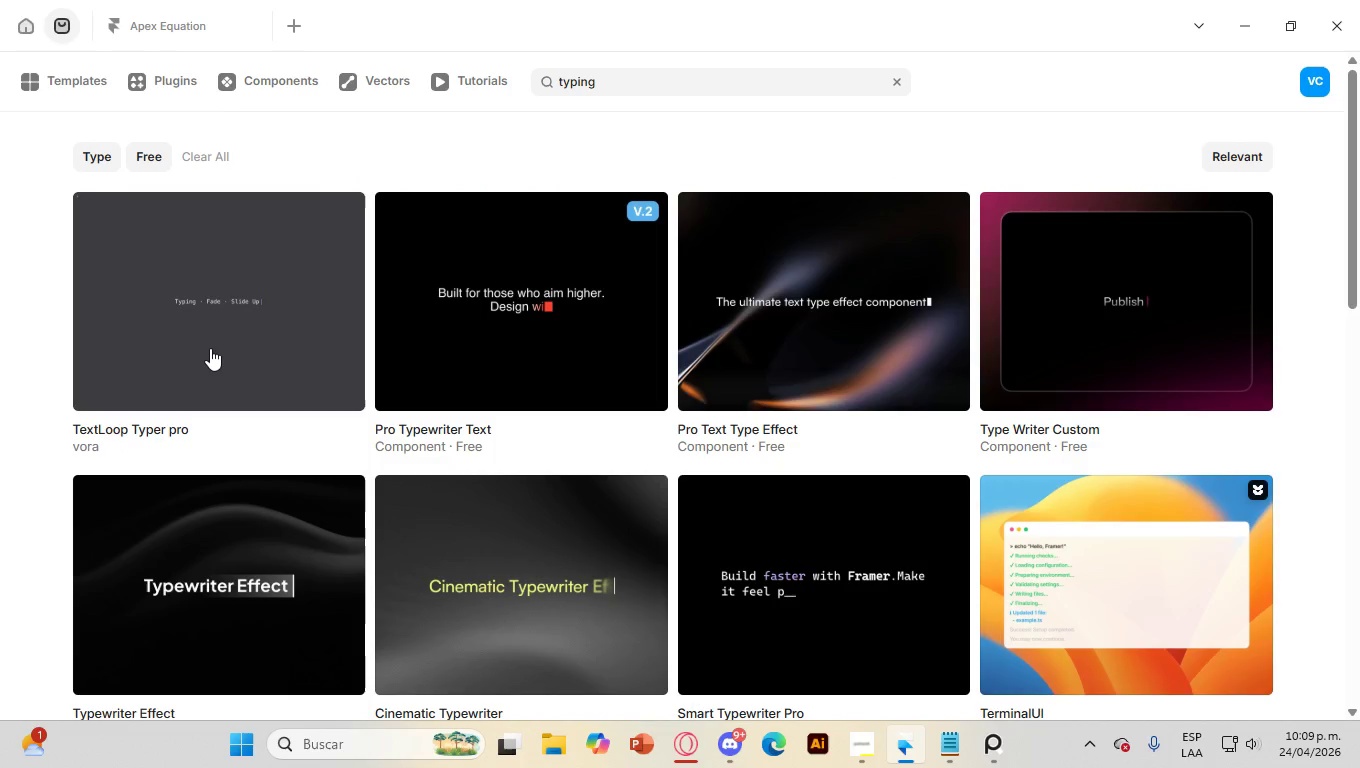 
wait(9.16)
 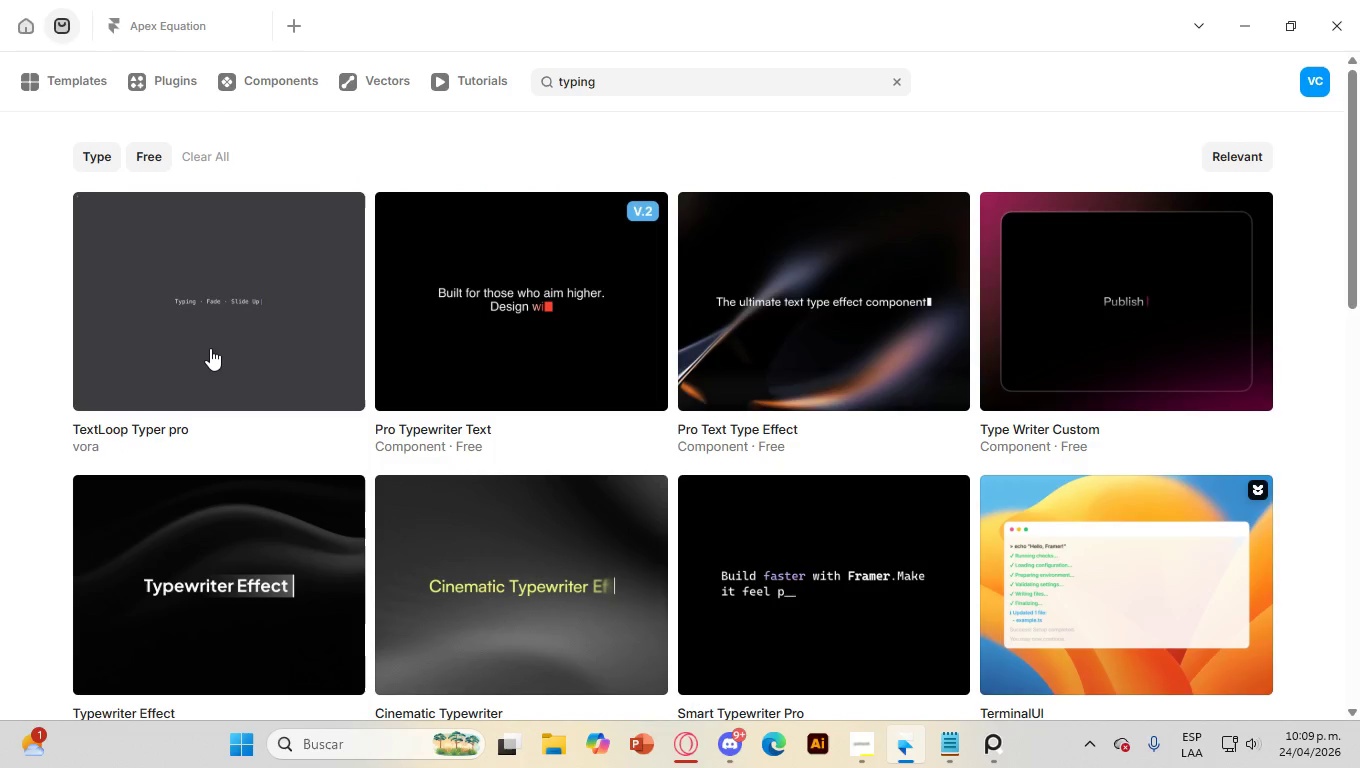 
scroll: coordinate [309, 424], scroll_direction: down, amount: 2.0
 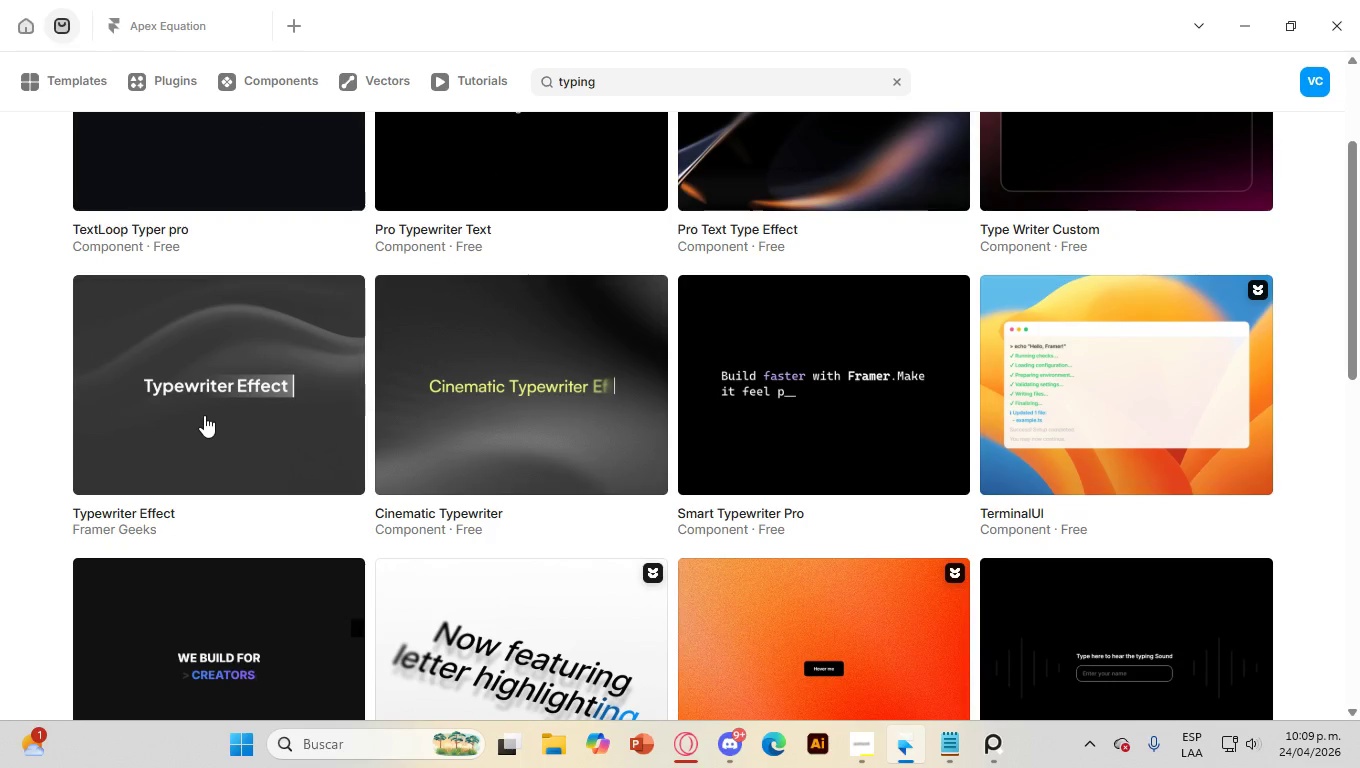 
left_click([204, 415])
 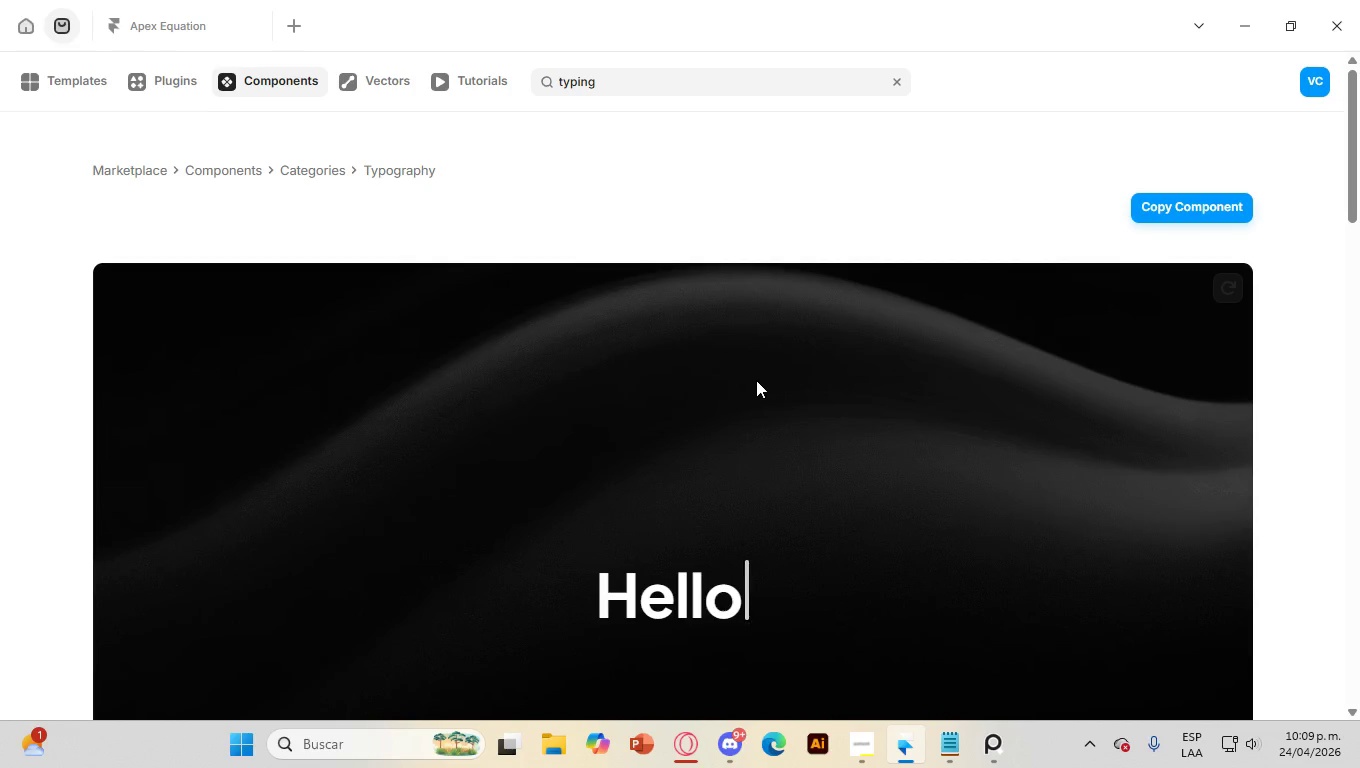 
left_click([1171, 209])
 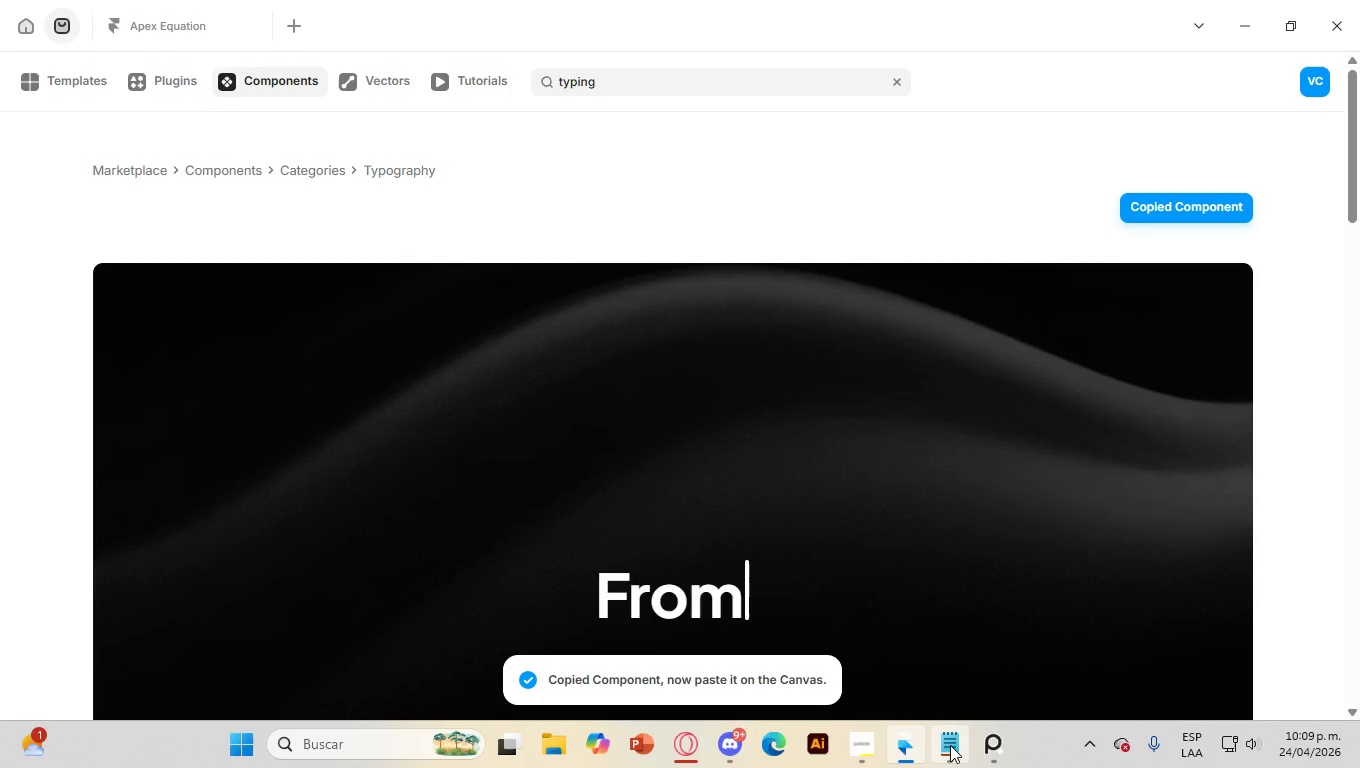 
left_click([884, 745])
 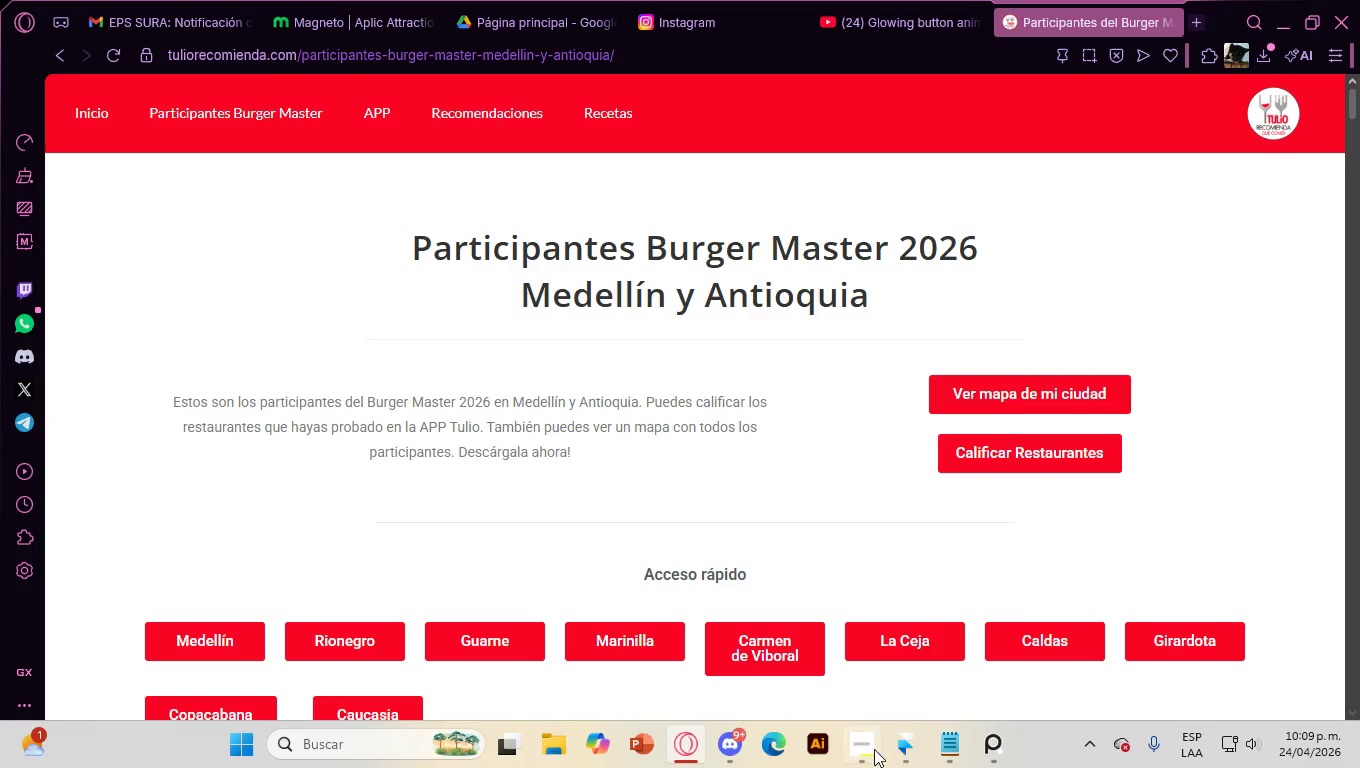 
left_click([869, 749])